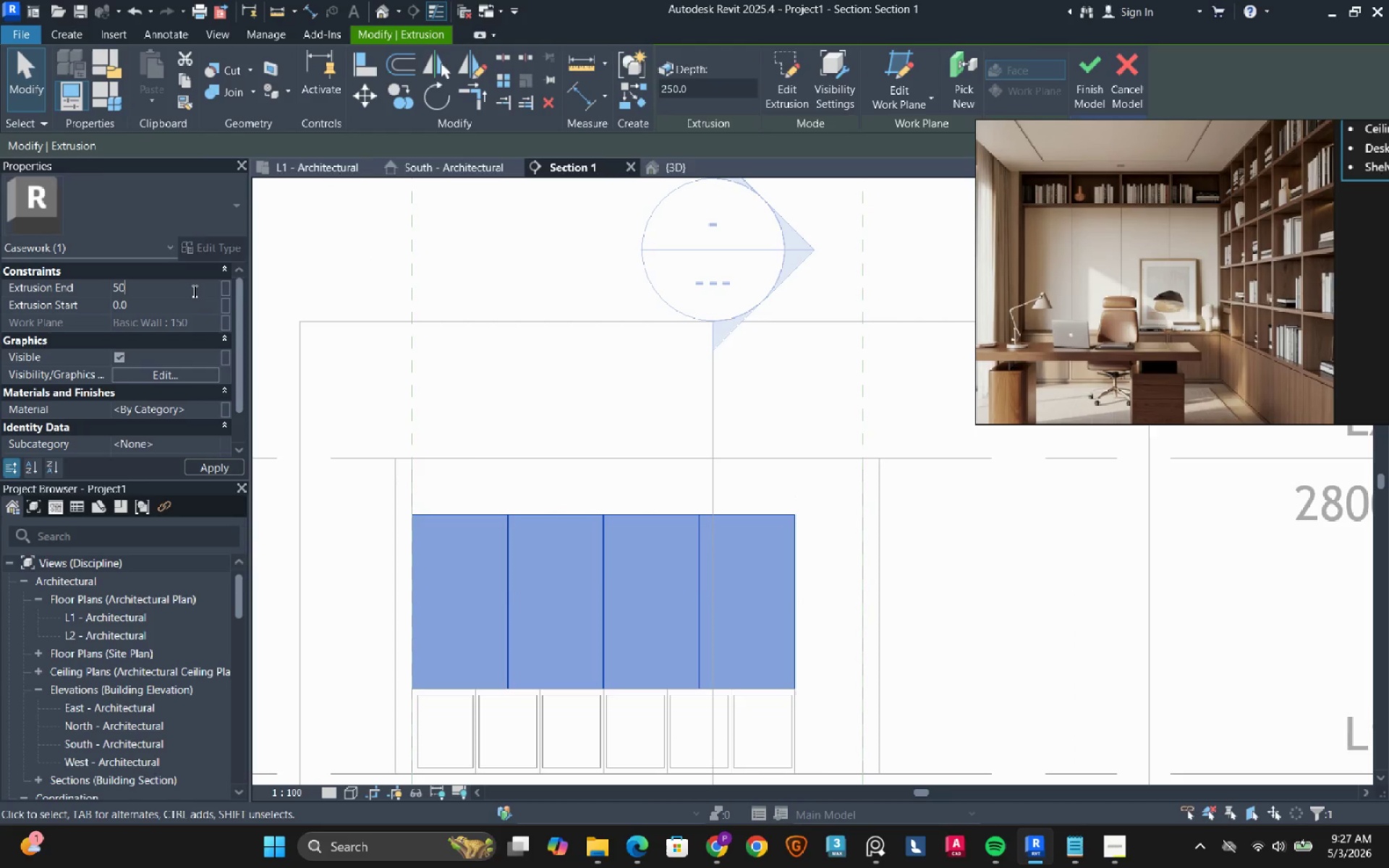 
key(Numpad0)
 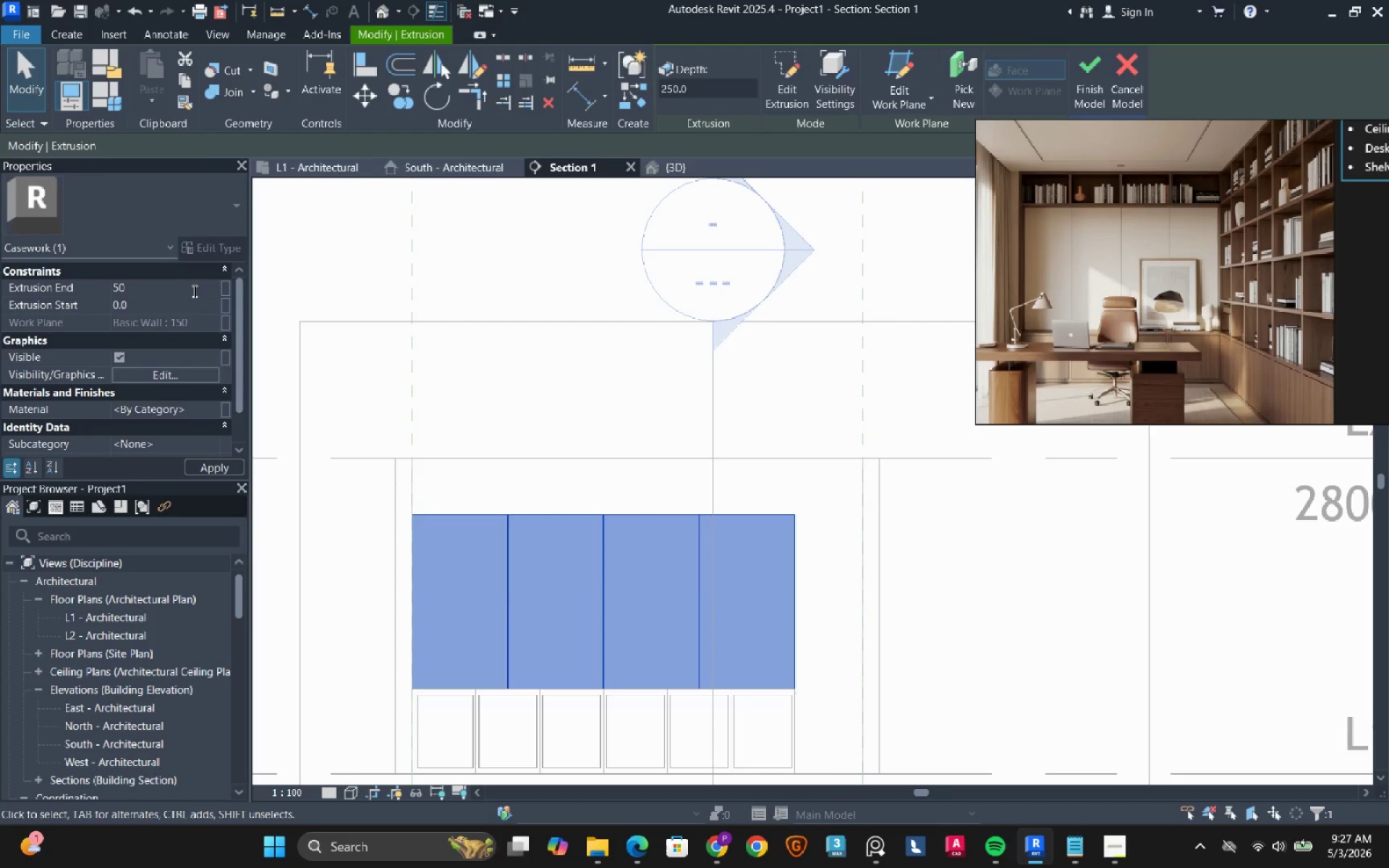 
key(NumpadEnter)
 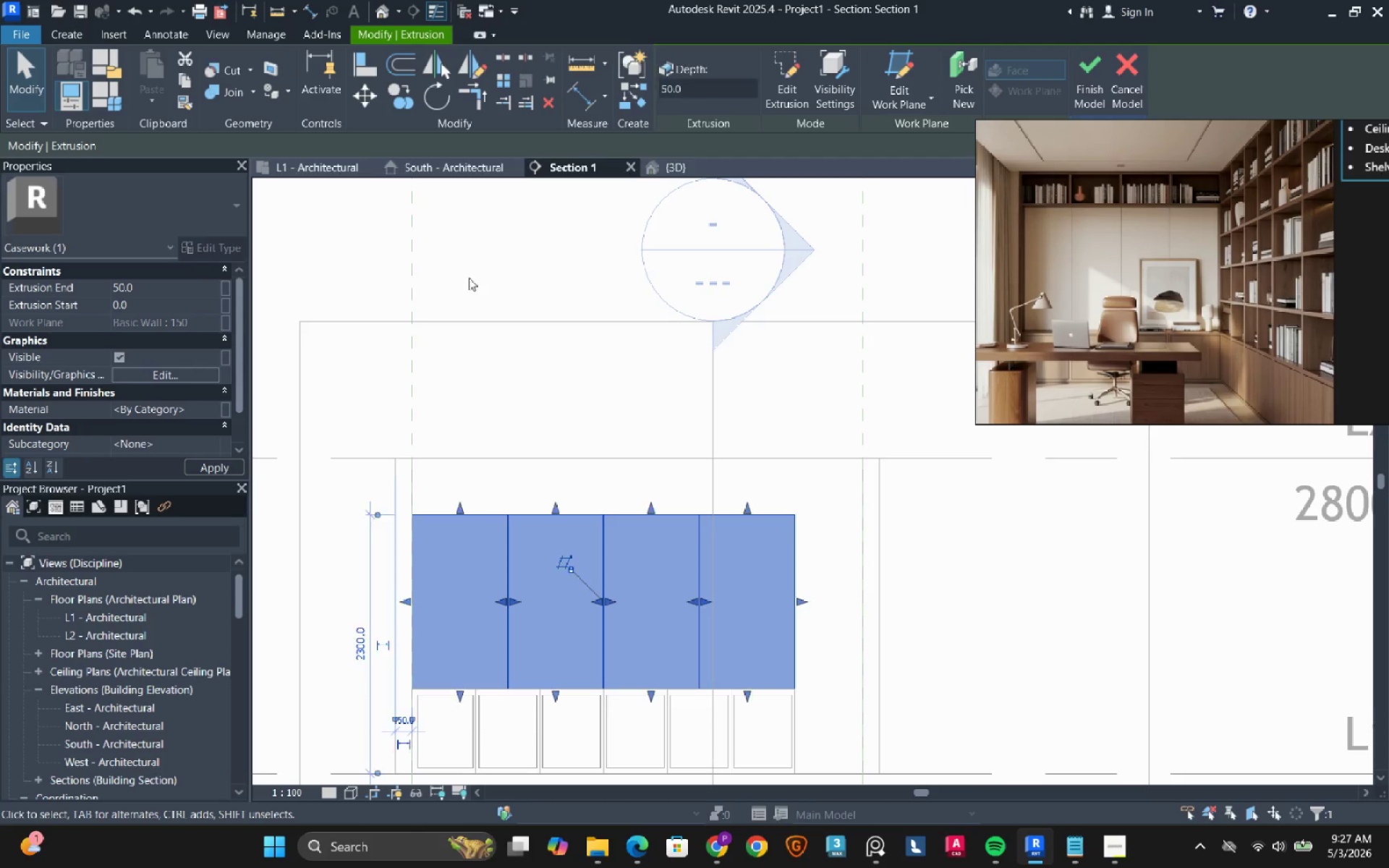 
left_click([492, 258])
 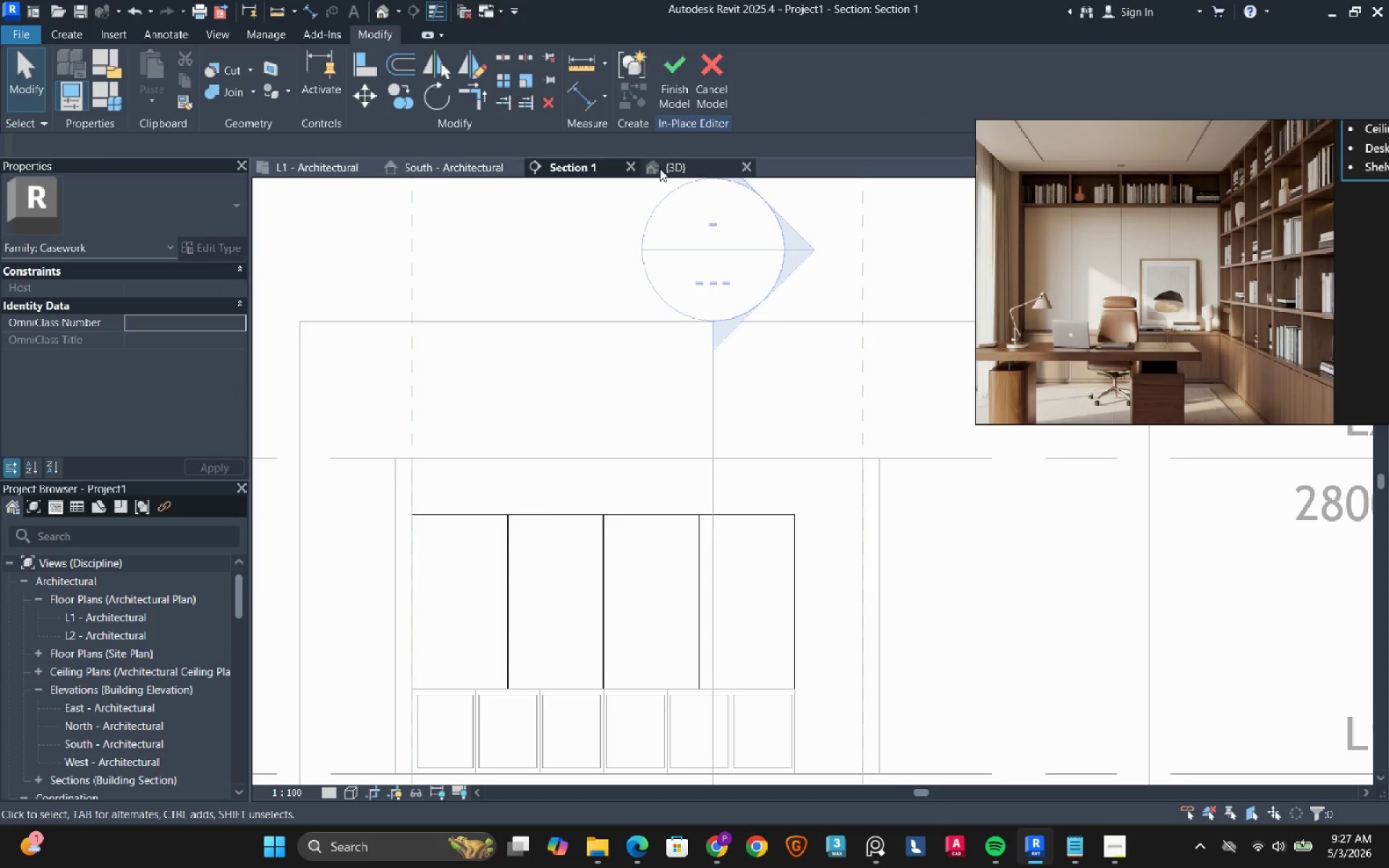 
left_click([660, 169])
 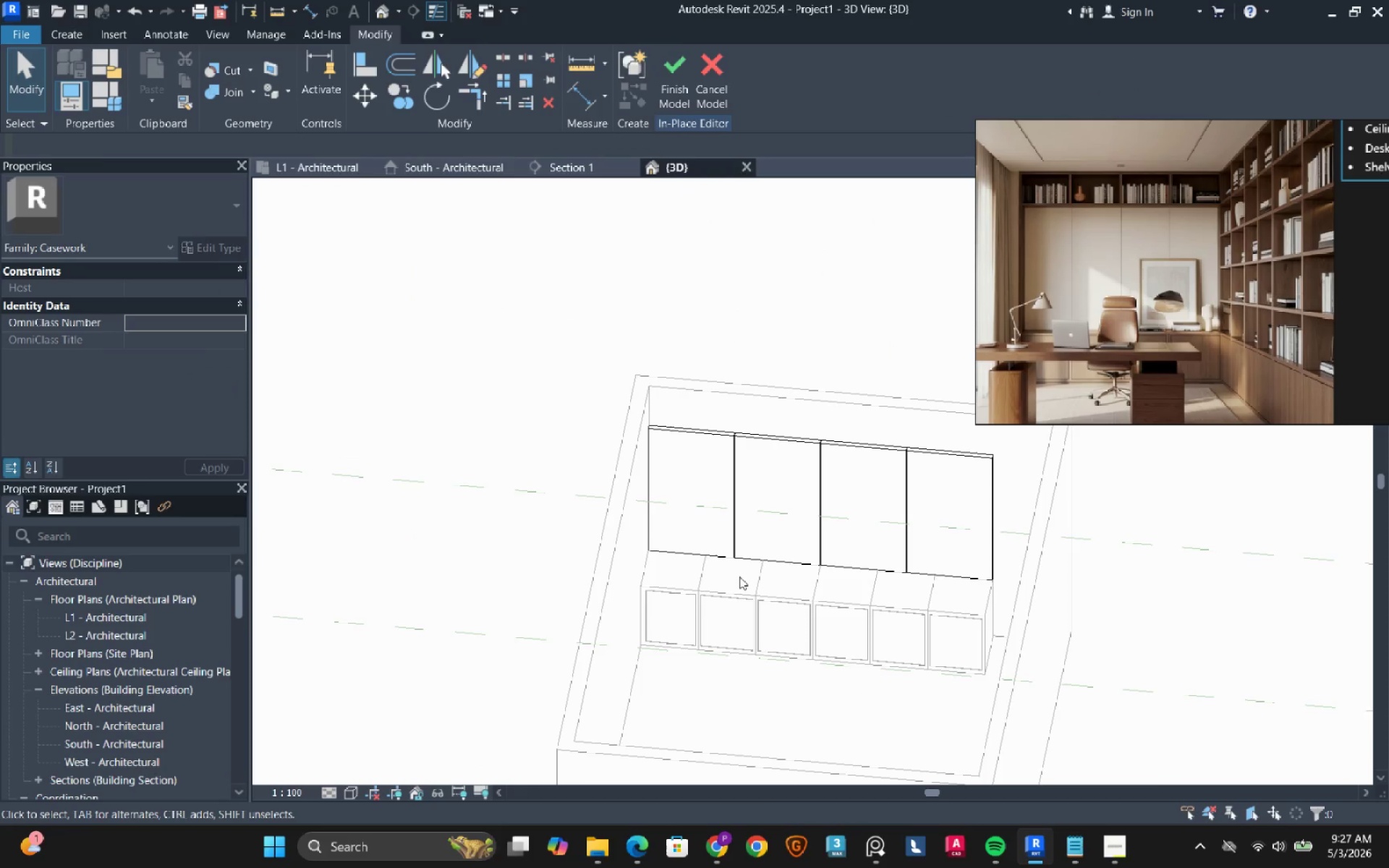 
hold_key(key=ShiftLeft, duration=4.77)
 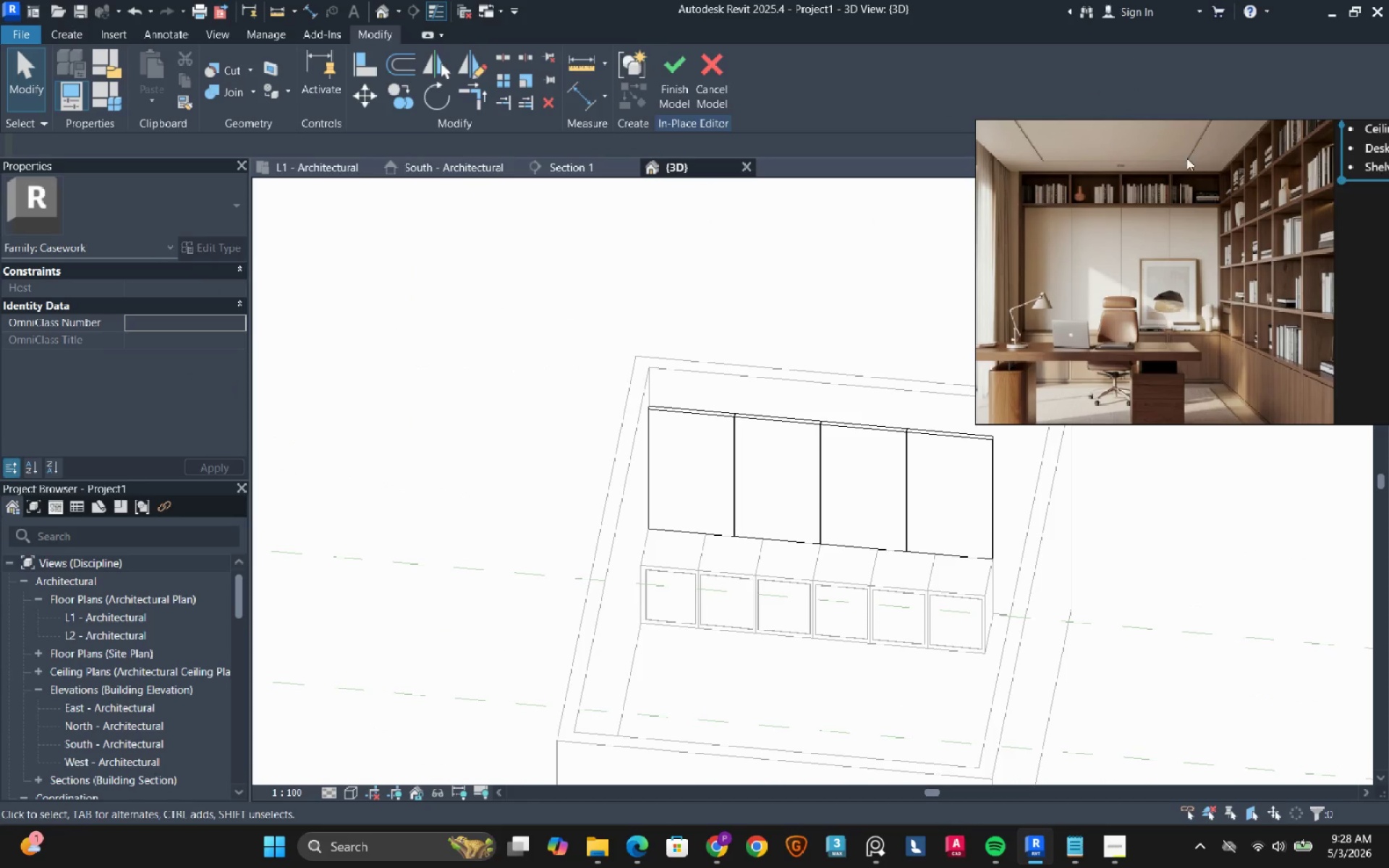 
scroll: coordinate [1041, 252], scroll_direction: up, amount: 3.0
 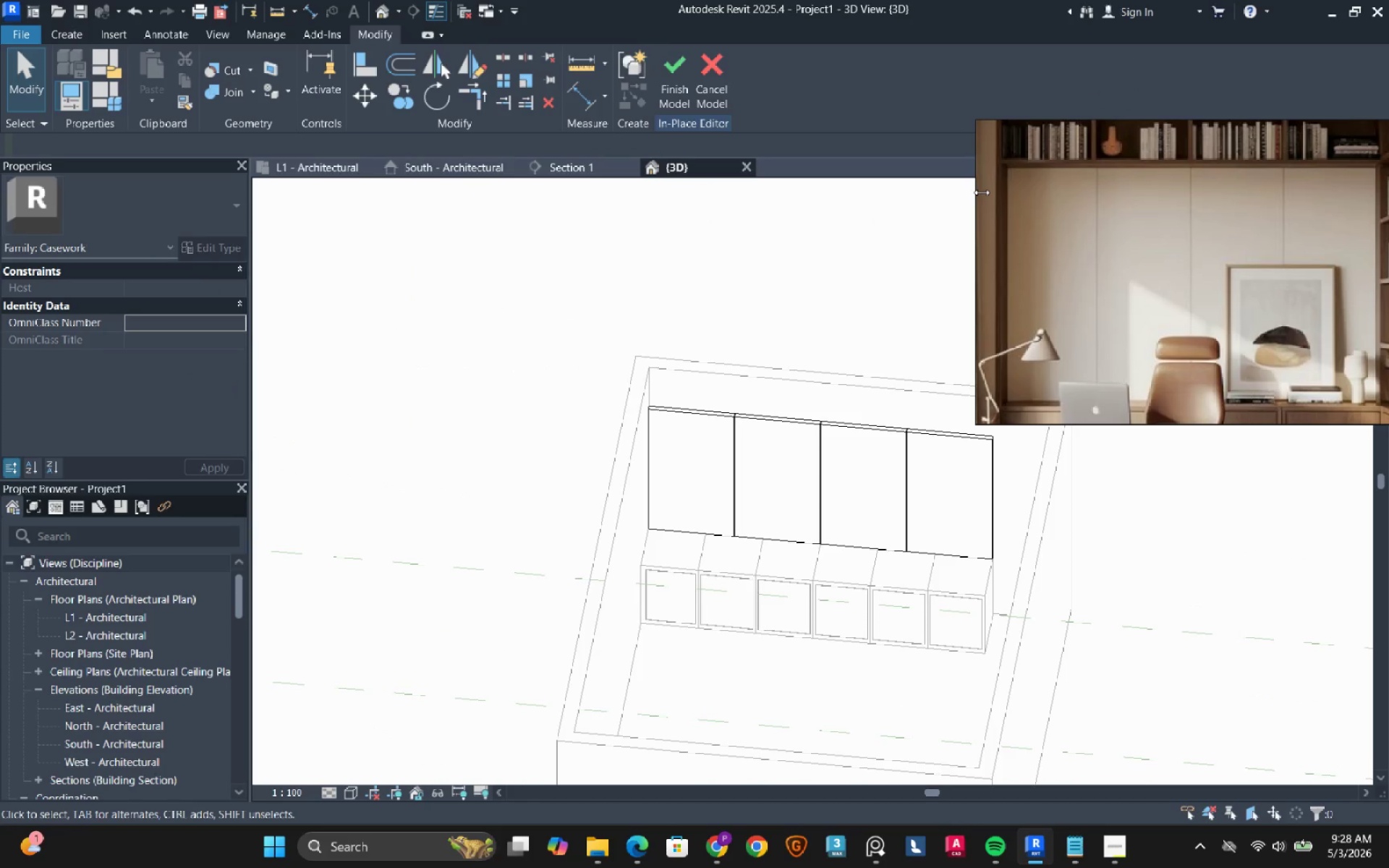 
wait(8.7)
 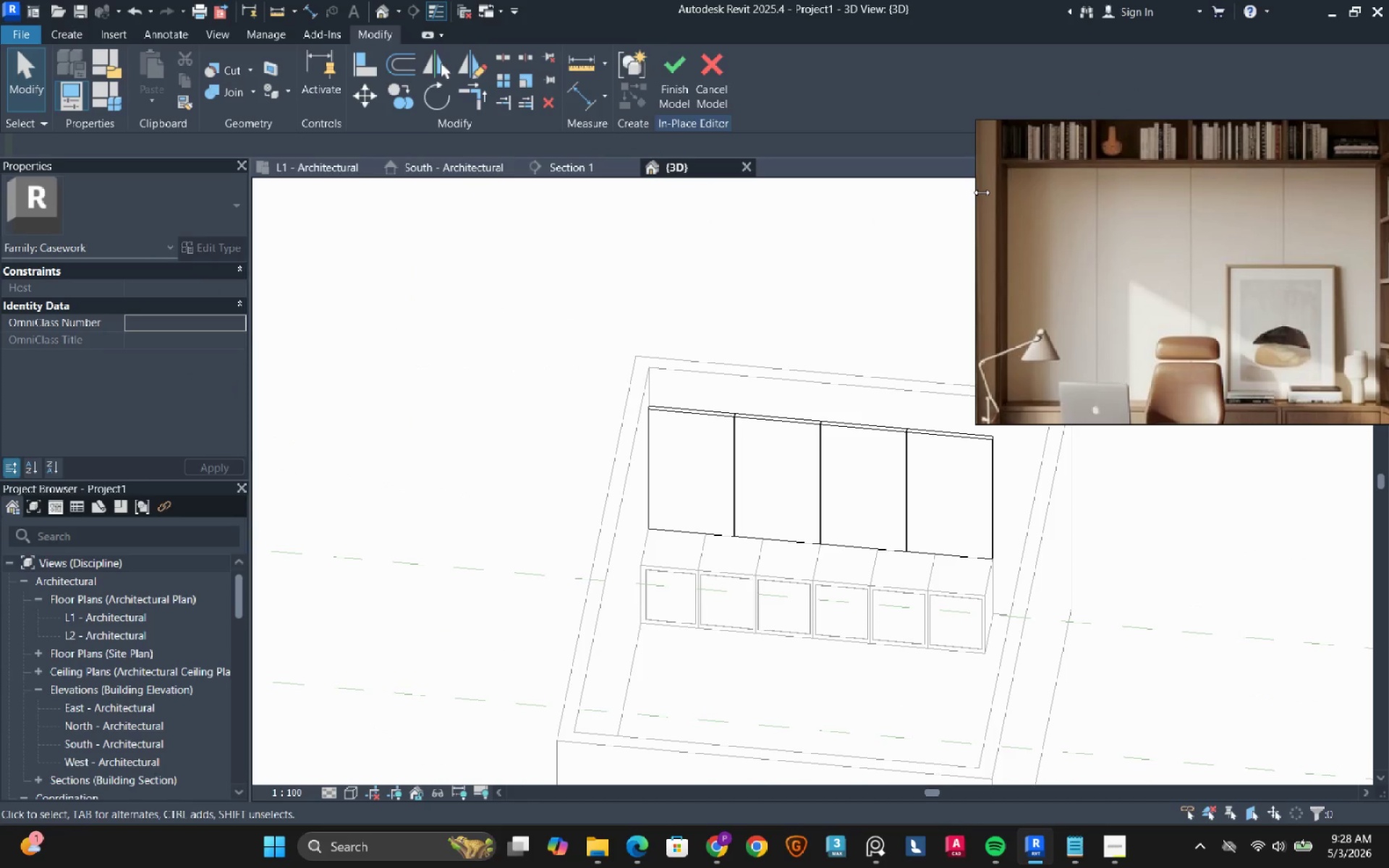 
left_click([676, 95])
 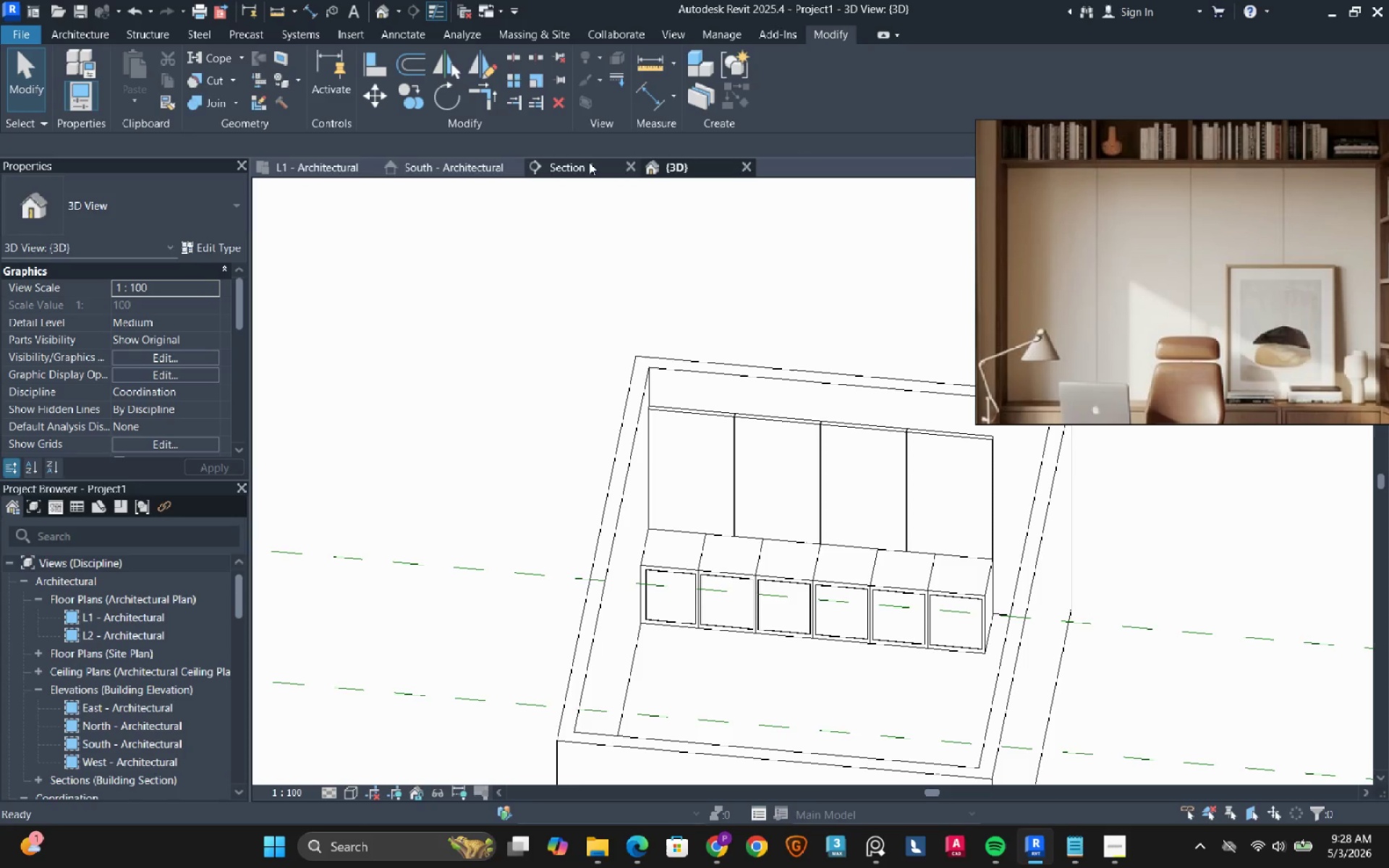 
left_click([589, 162])
 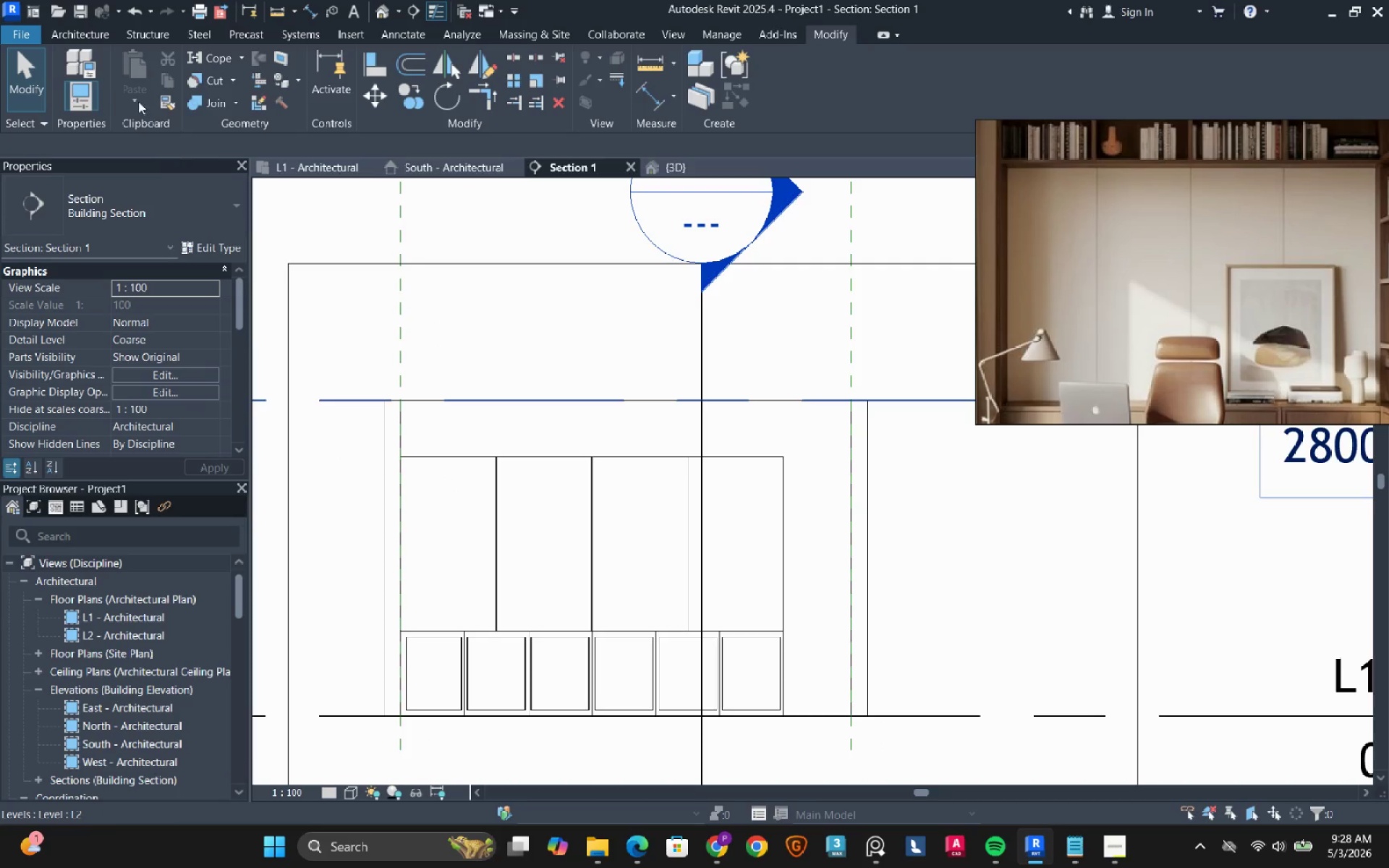 
left_click([90, 30])
 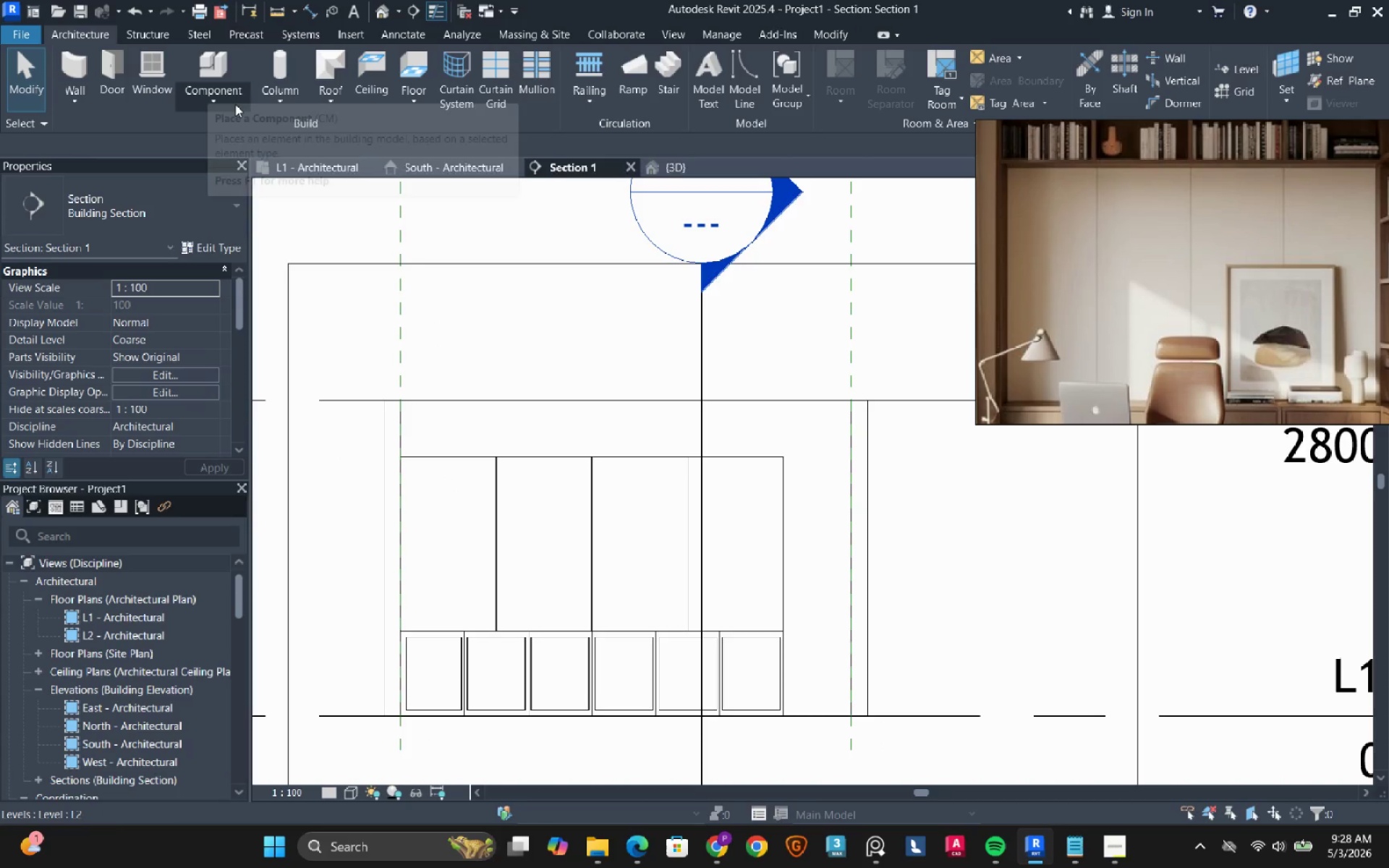 
left_click([235, 105])
 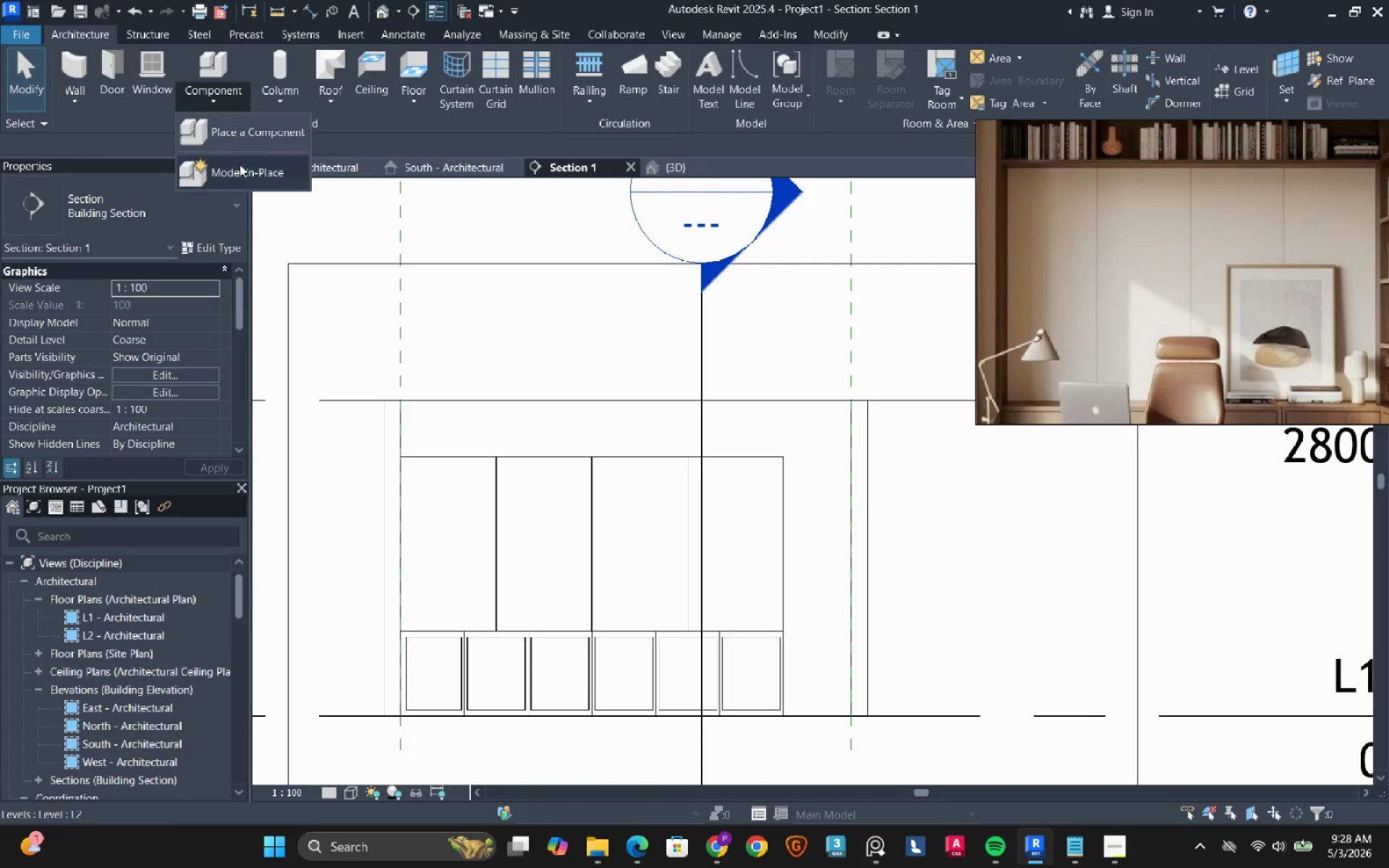 
left_click([239, 172])
 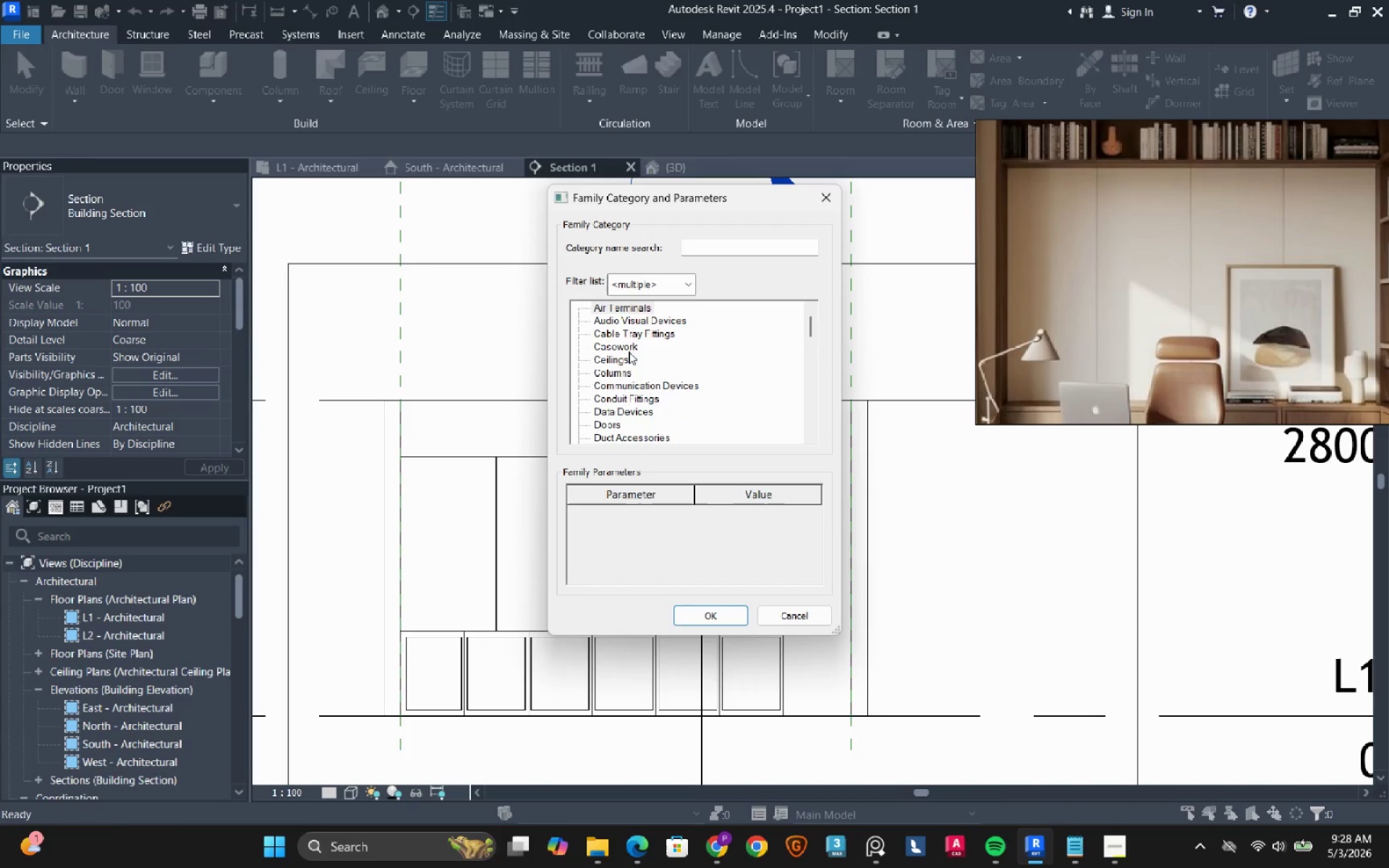 
double_click([629, 351])
 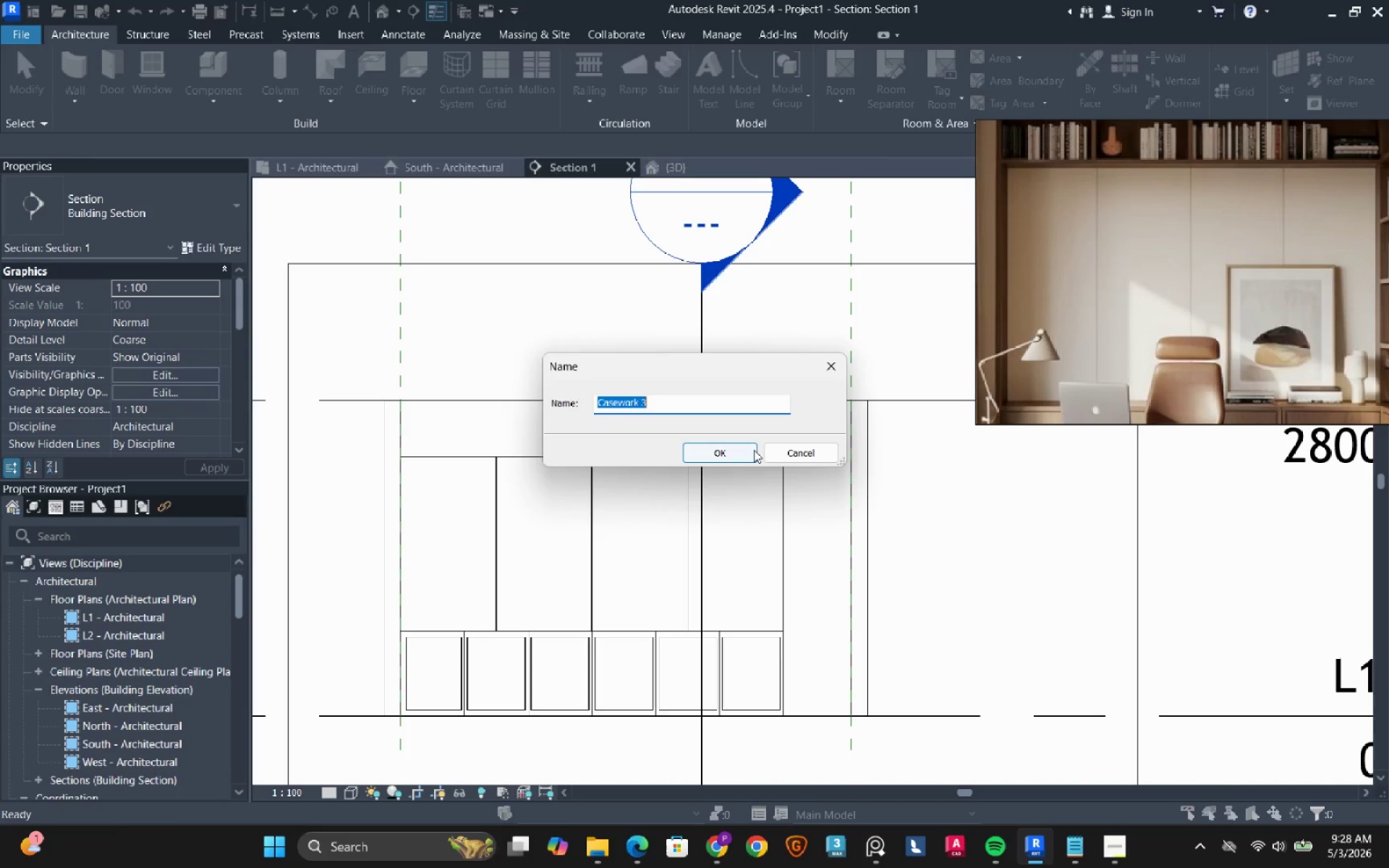 
left_click([744, 456])
 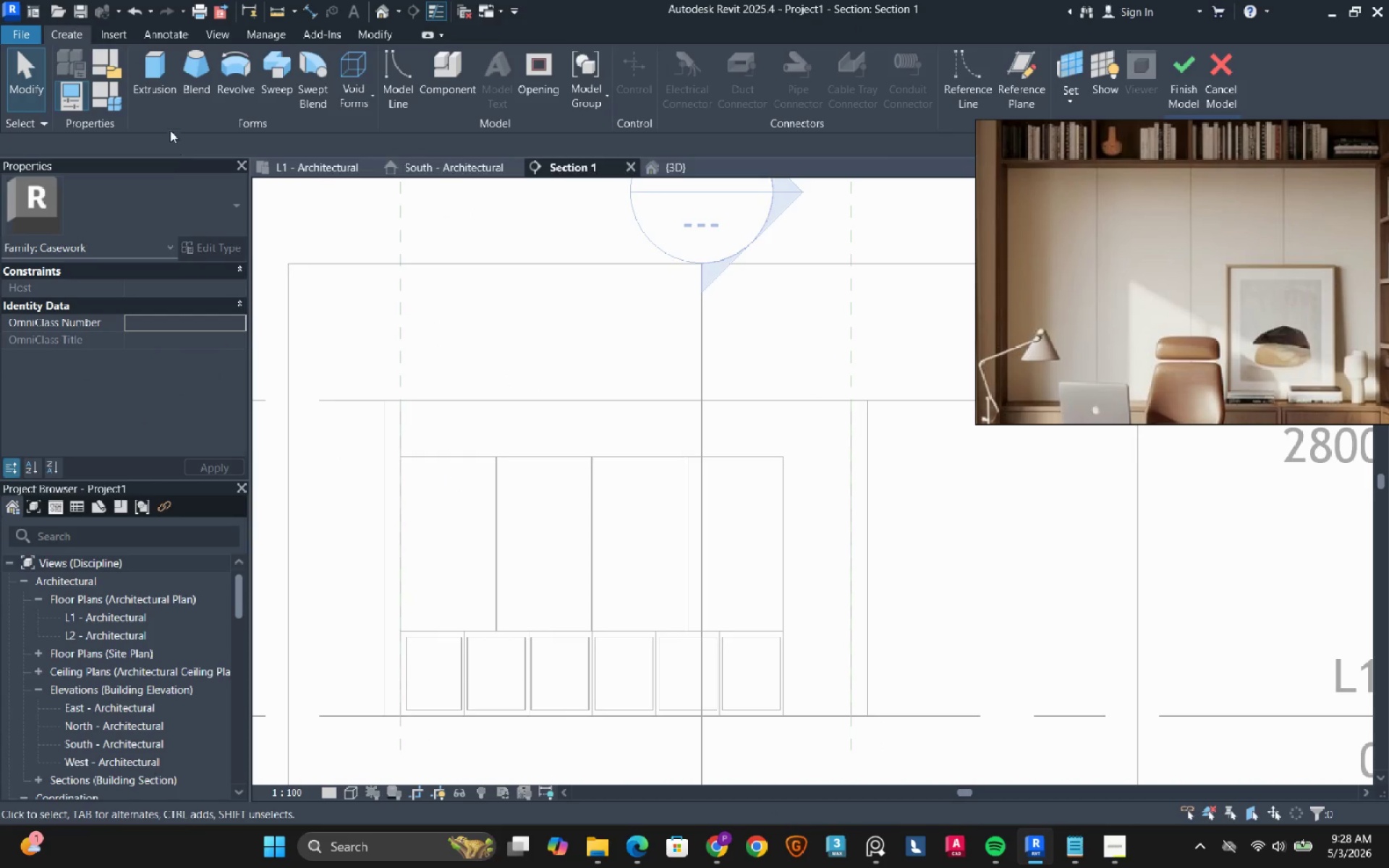 
left_click([165, 106])
 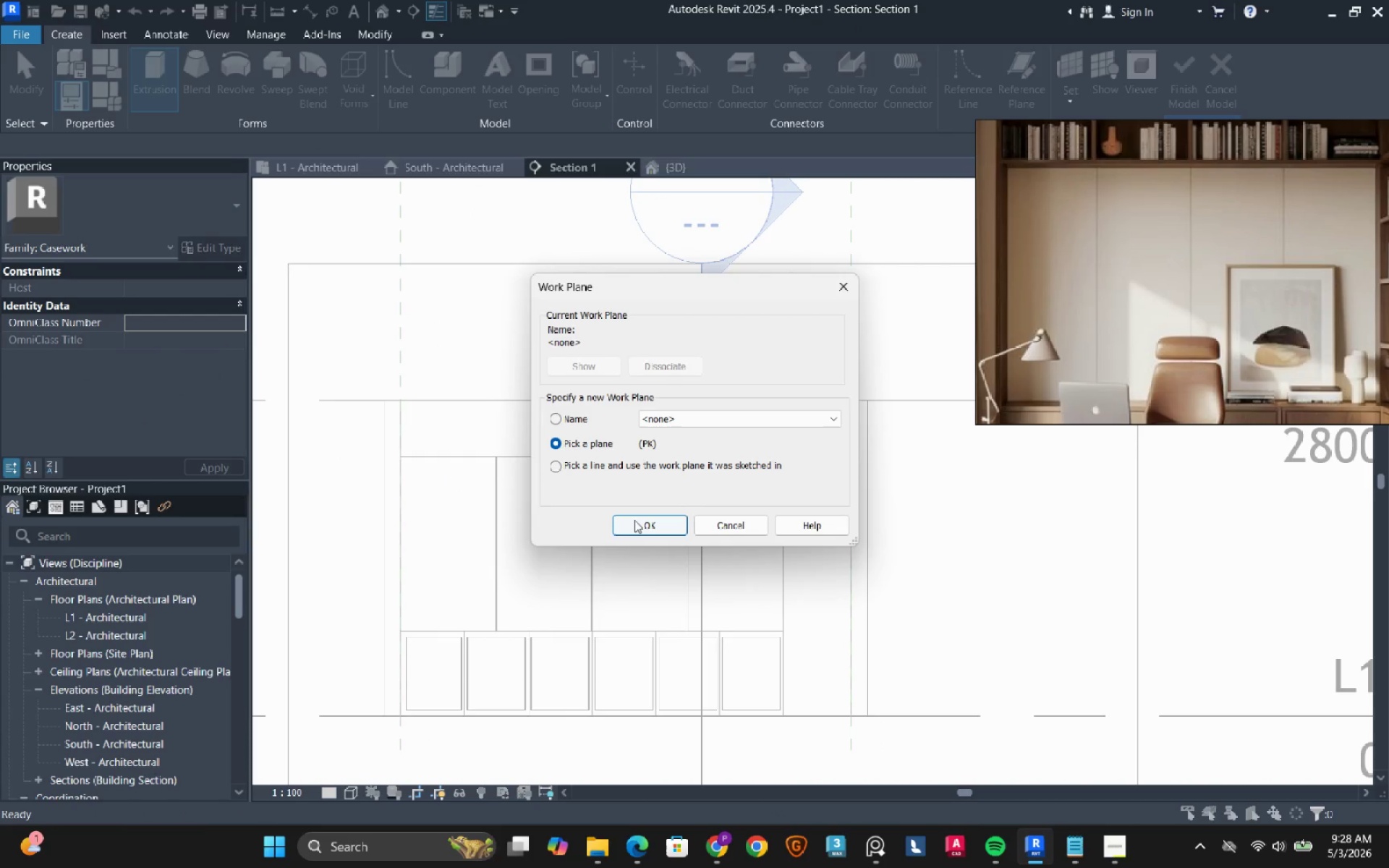 
left_click([638, 525])
 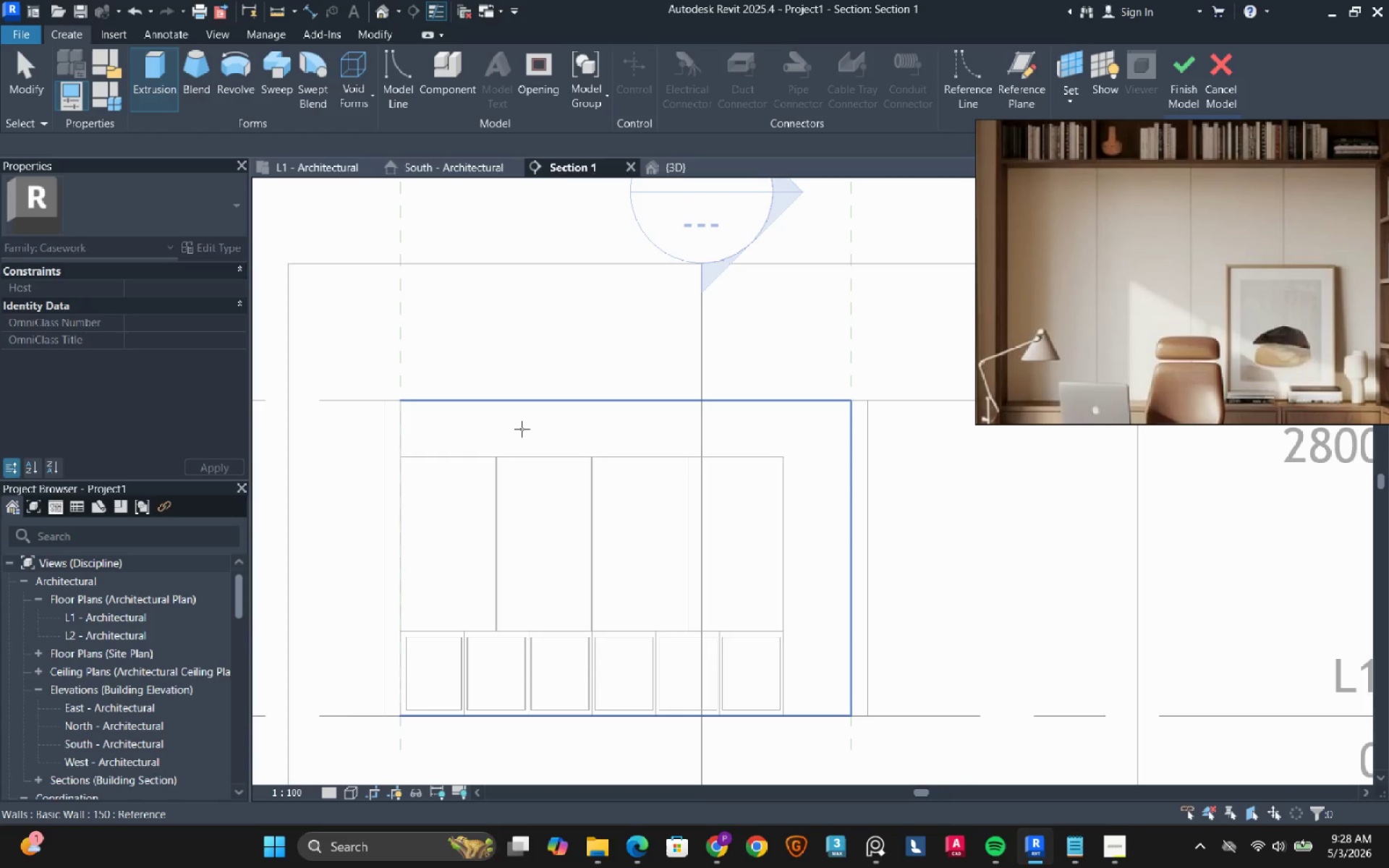 
left_click([522, 429])
 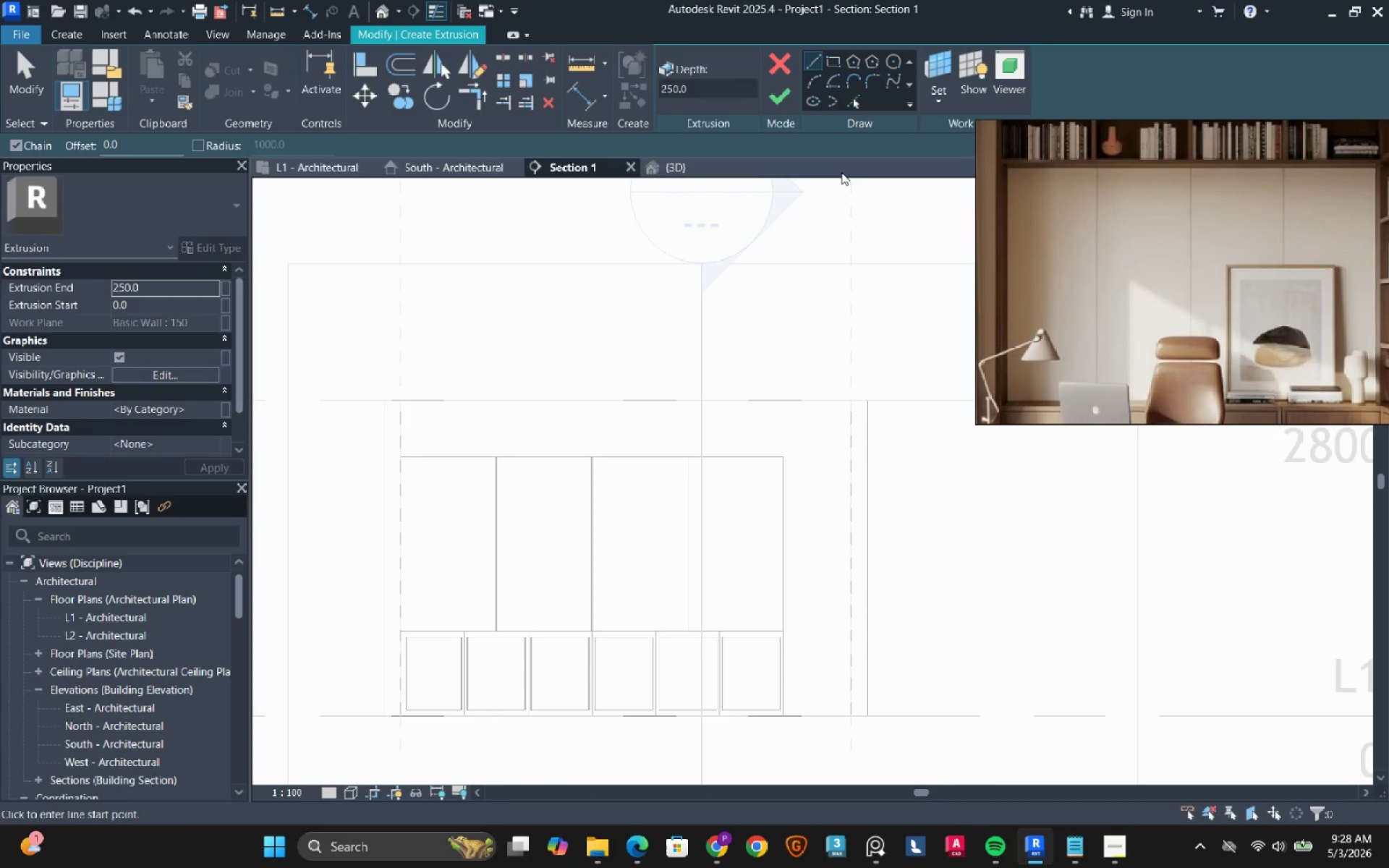 
left_click([854, 98])
 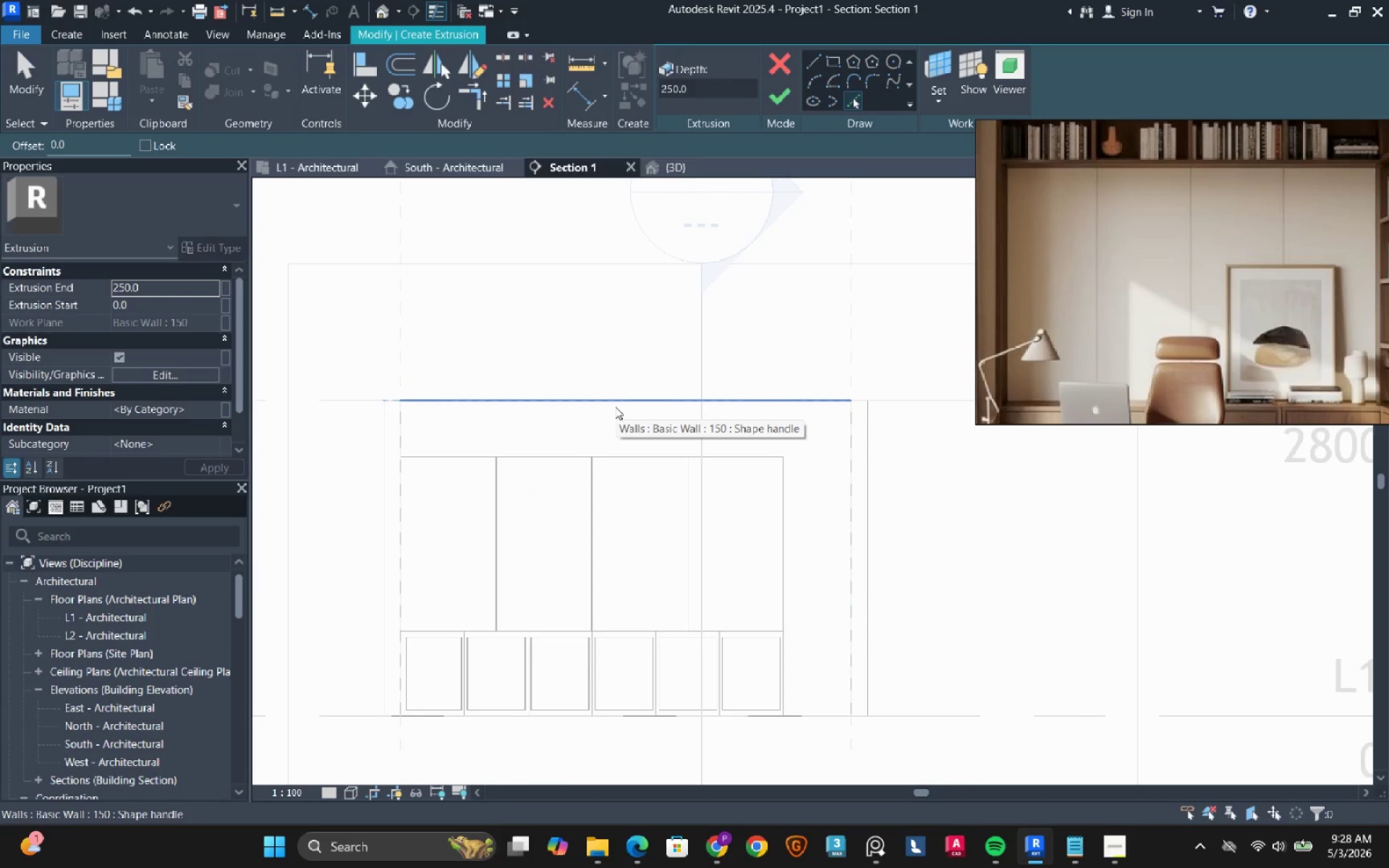 
left_click([615, 407])
 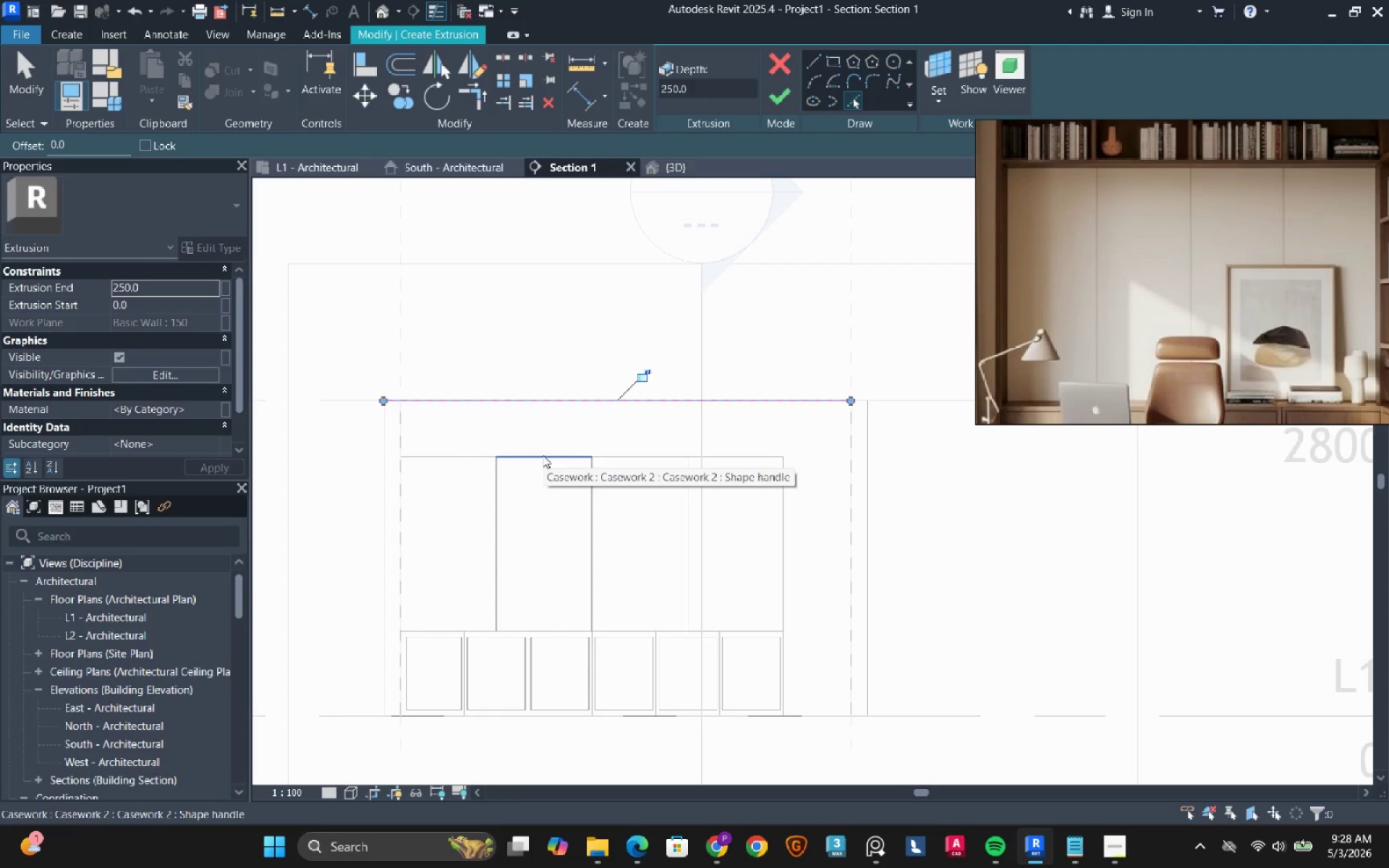 
left_click([543, 455])
 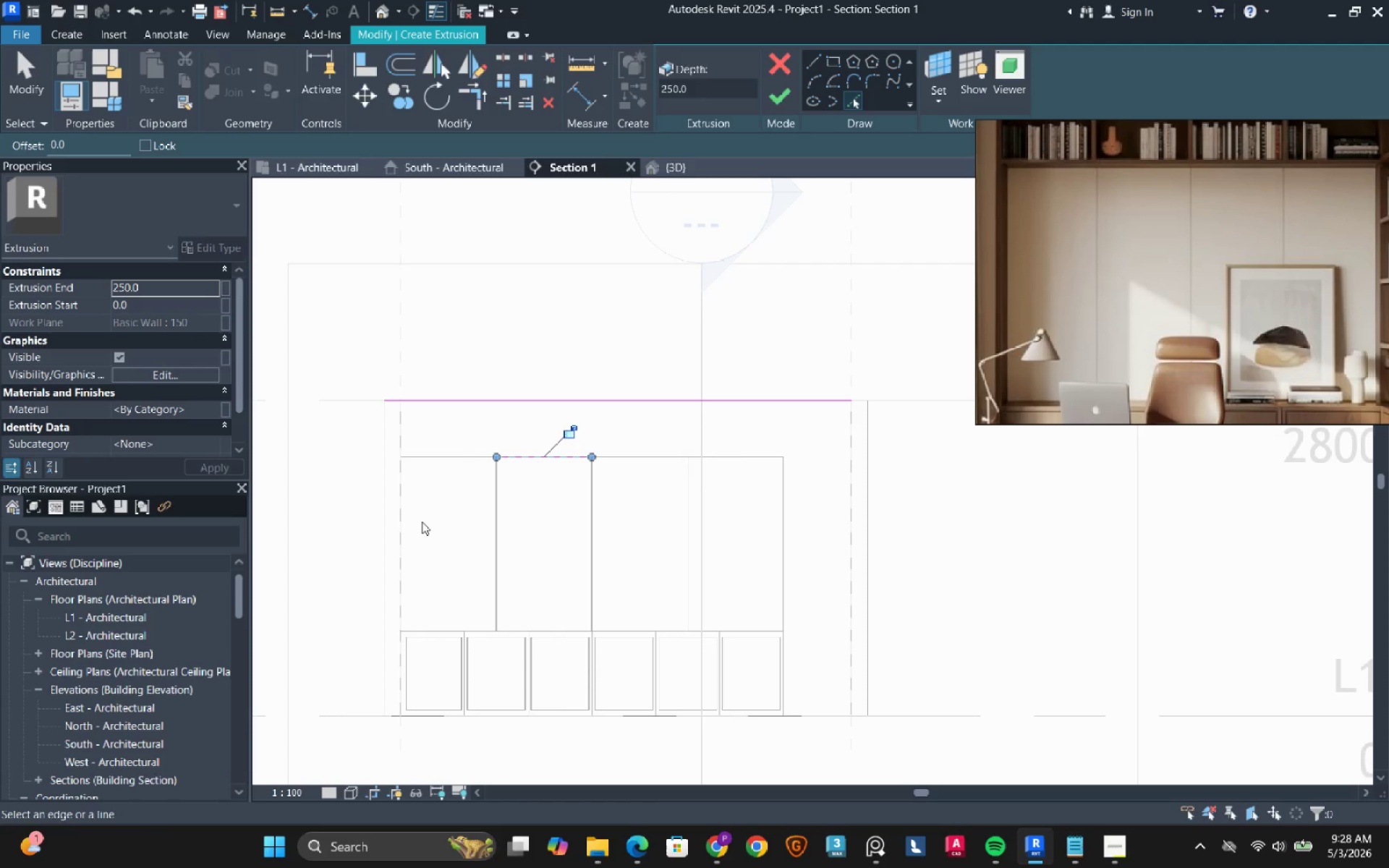 
wait(9.27)
 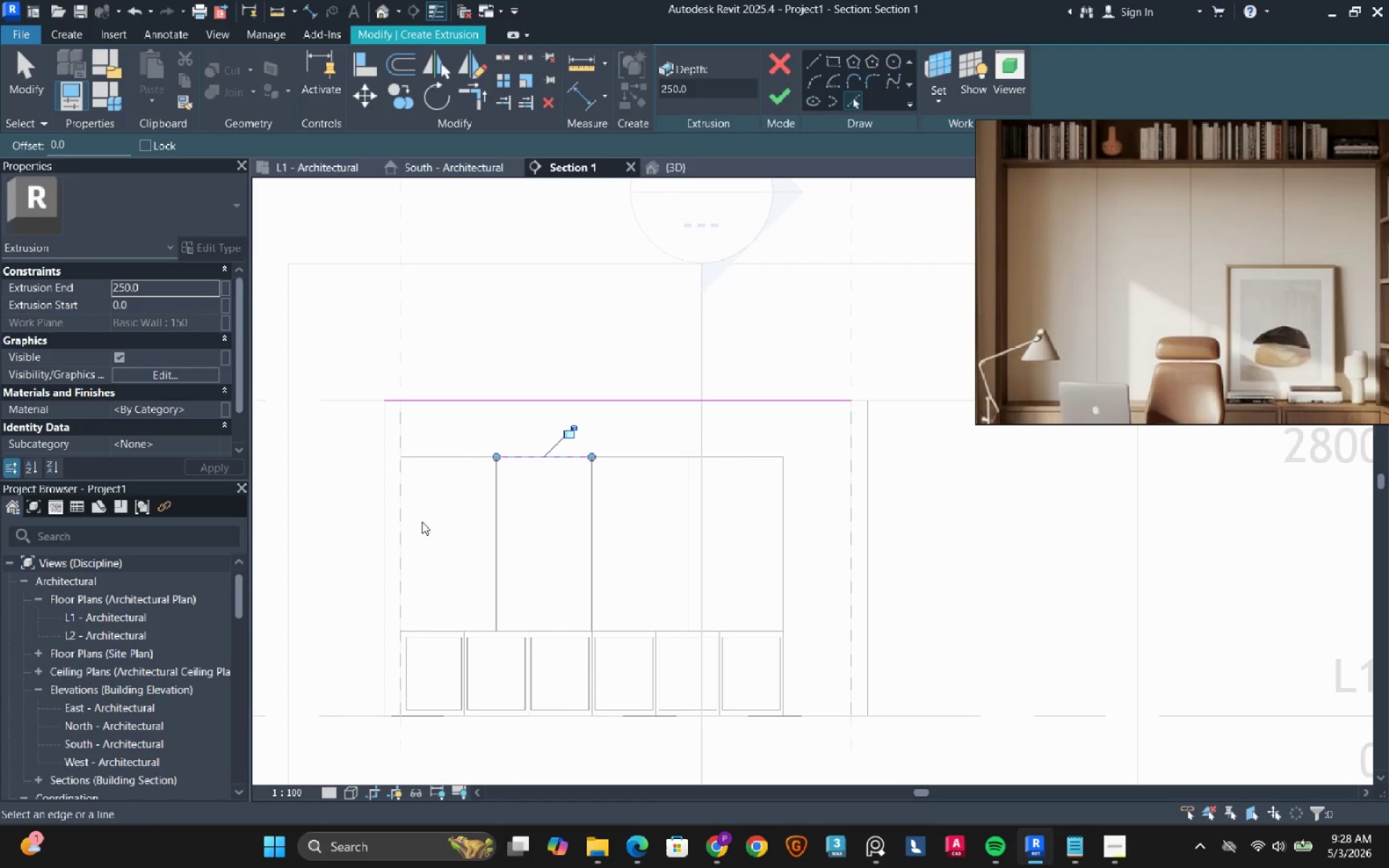 
left_click([401, 511])
 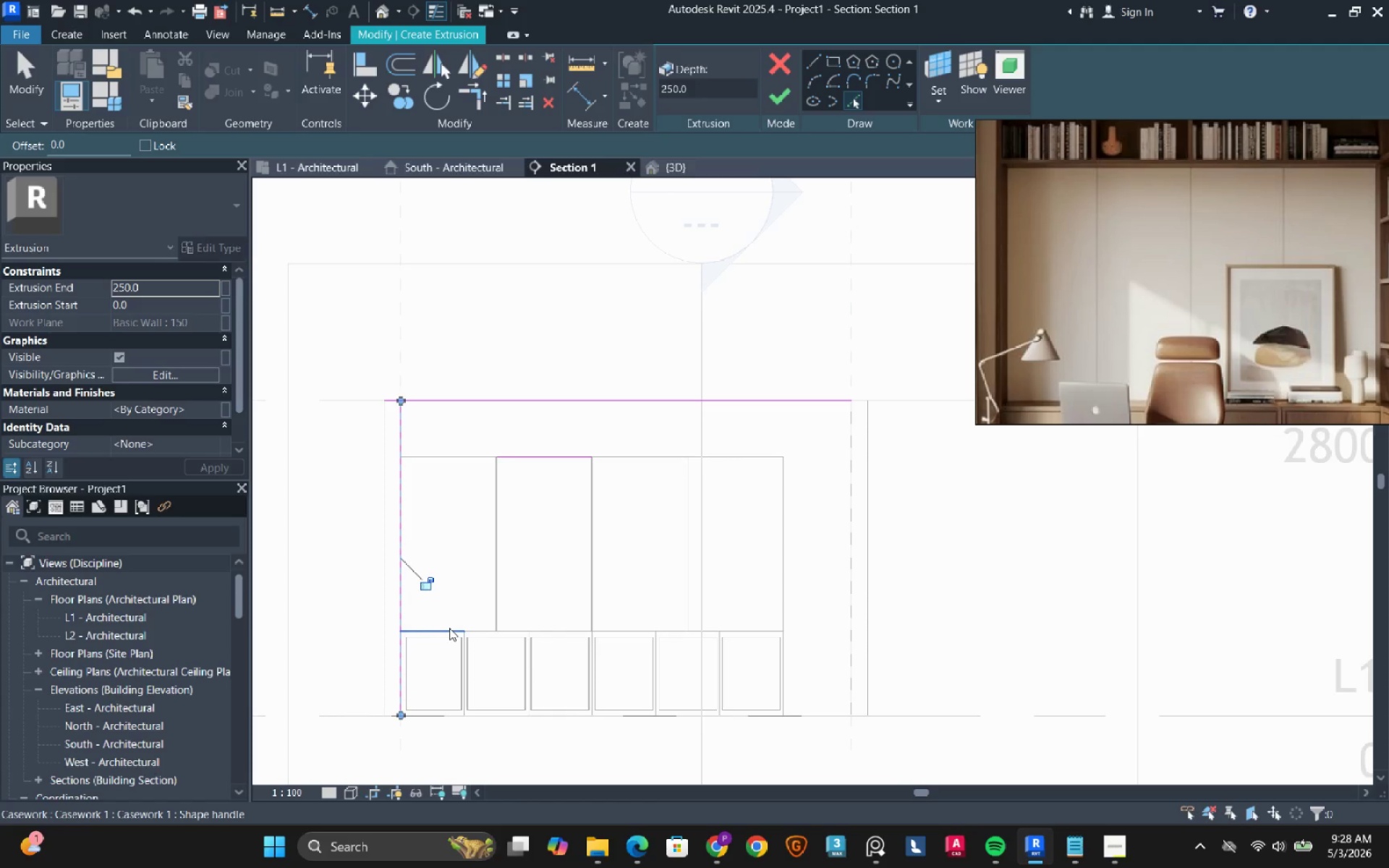 
left_click([449, 628])
 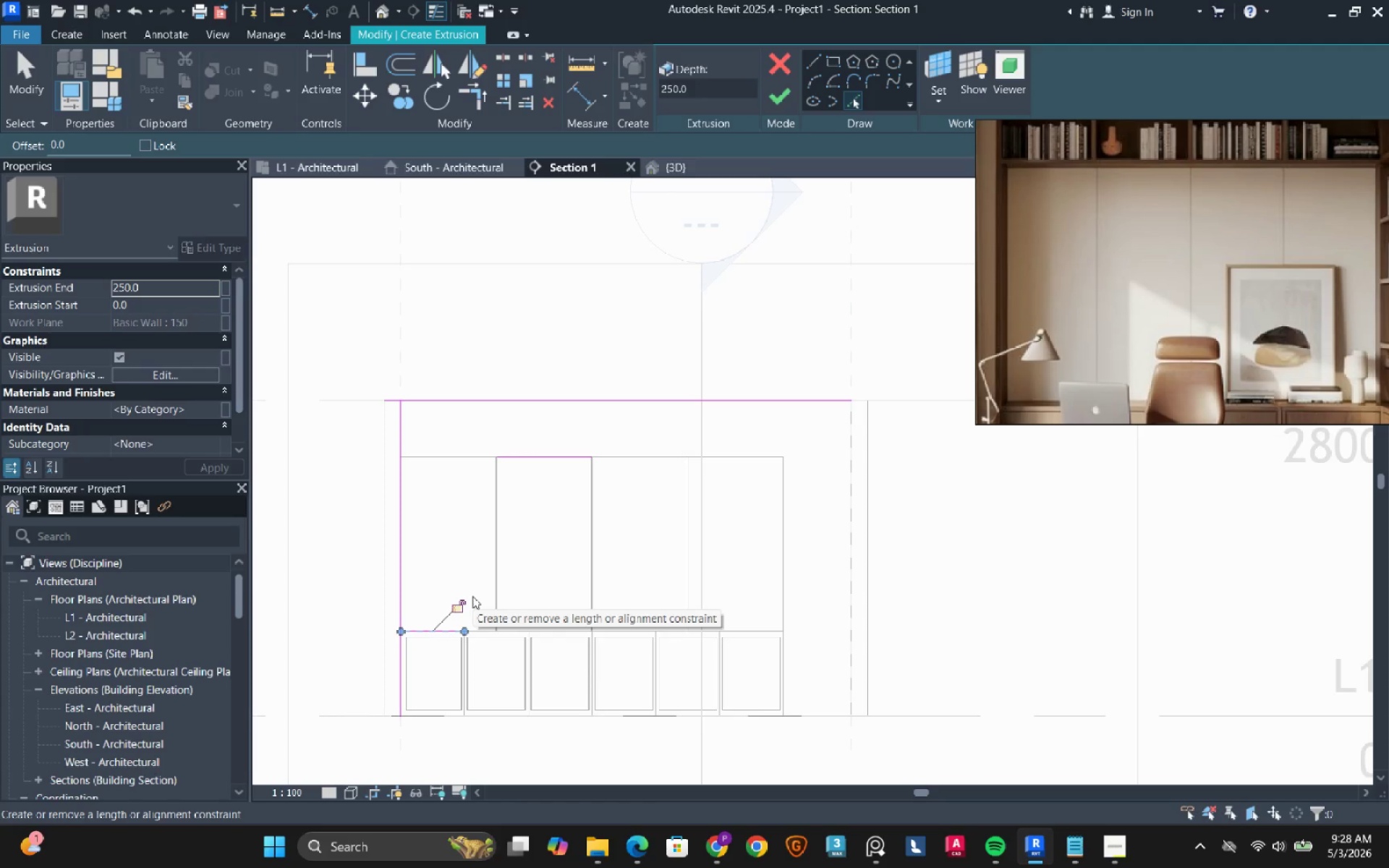 
wait(8.34)
 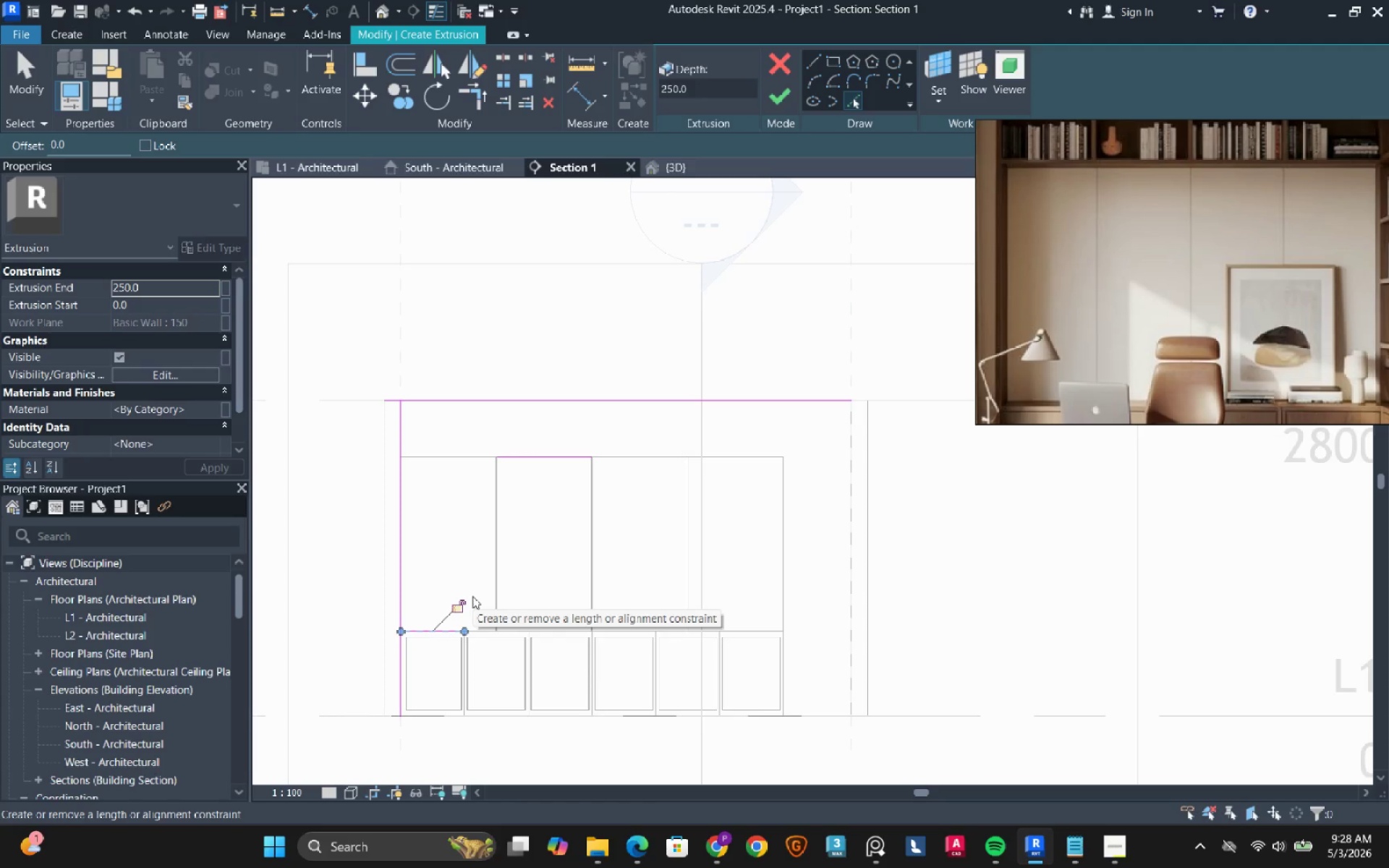 
left_click([785, 521])
 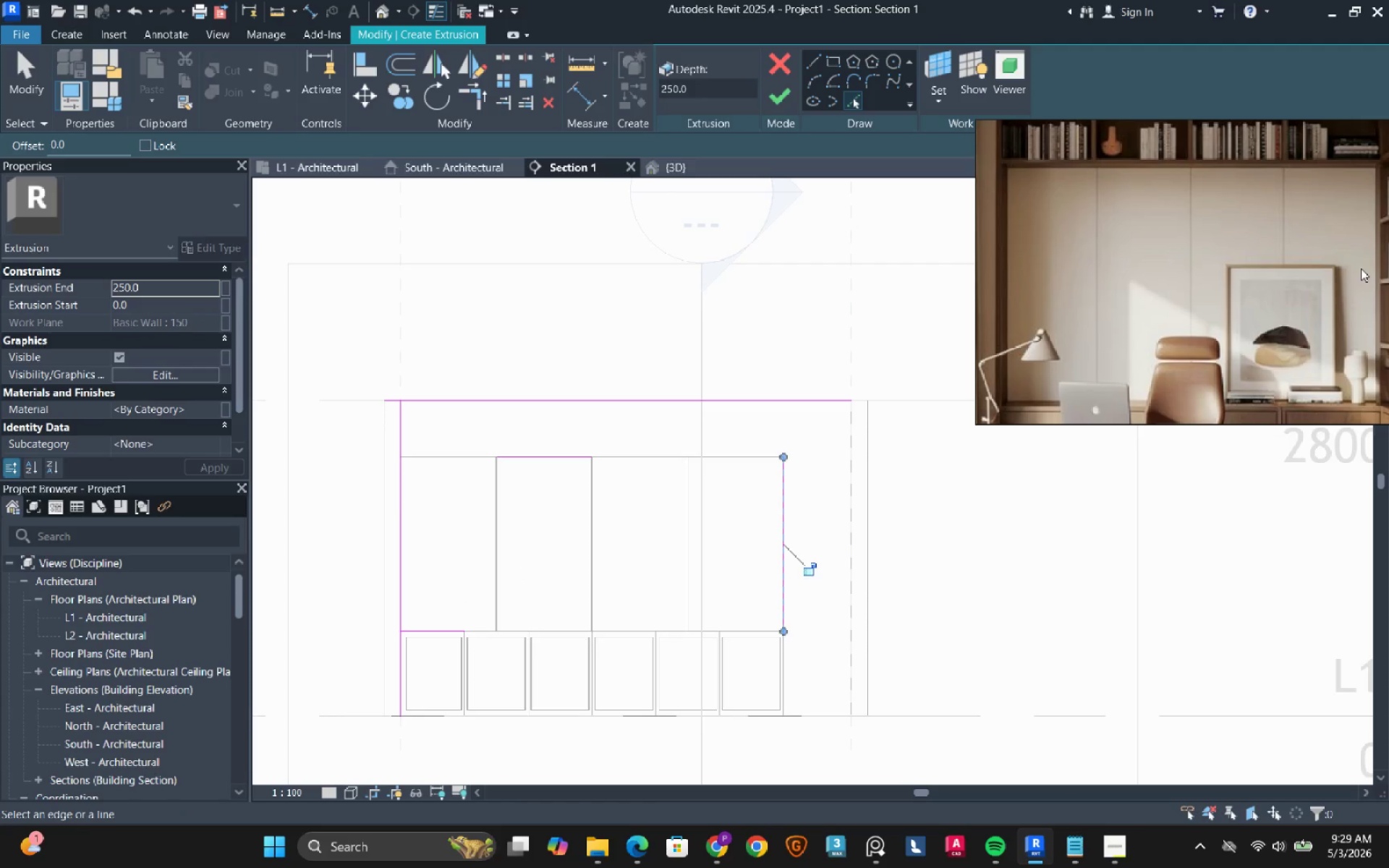 
scroll: coordinate [1216, 281], scroll_direction: down, amount: 1.0
 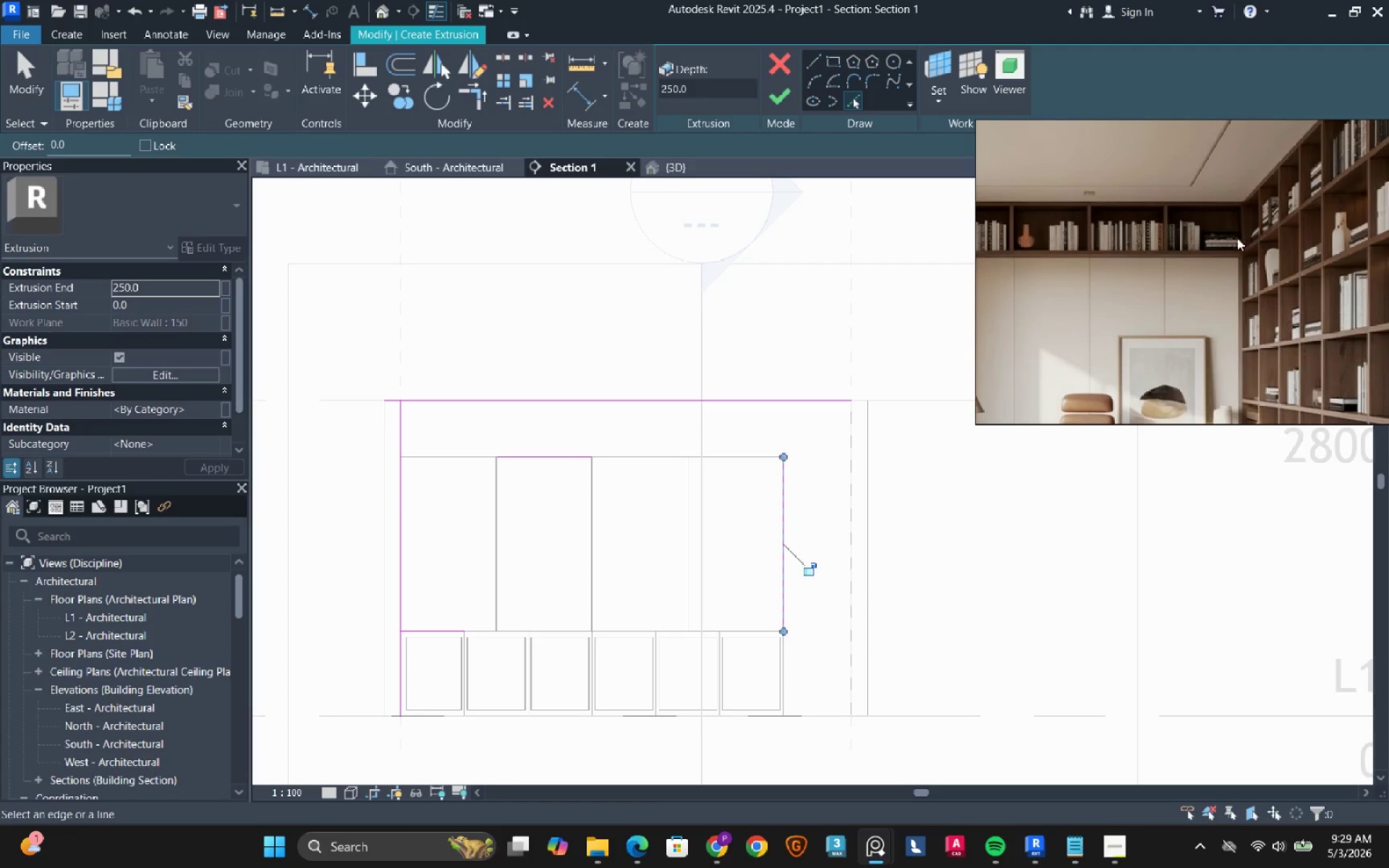 
scroll: coordinate [1242, 230], scroll_direction: up, amount: 5.0
 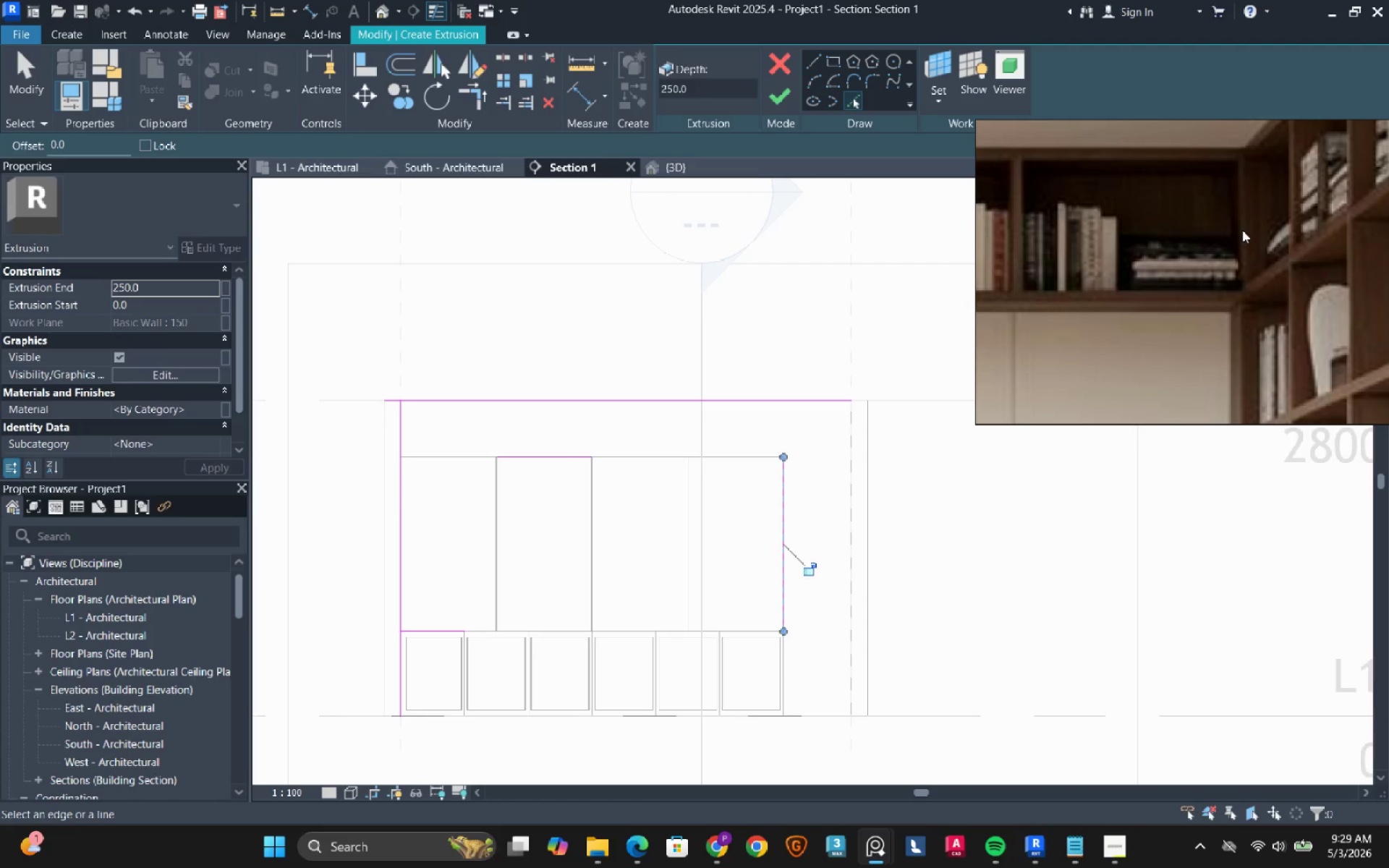 
wait(7.4)
 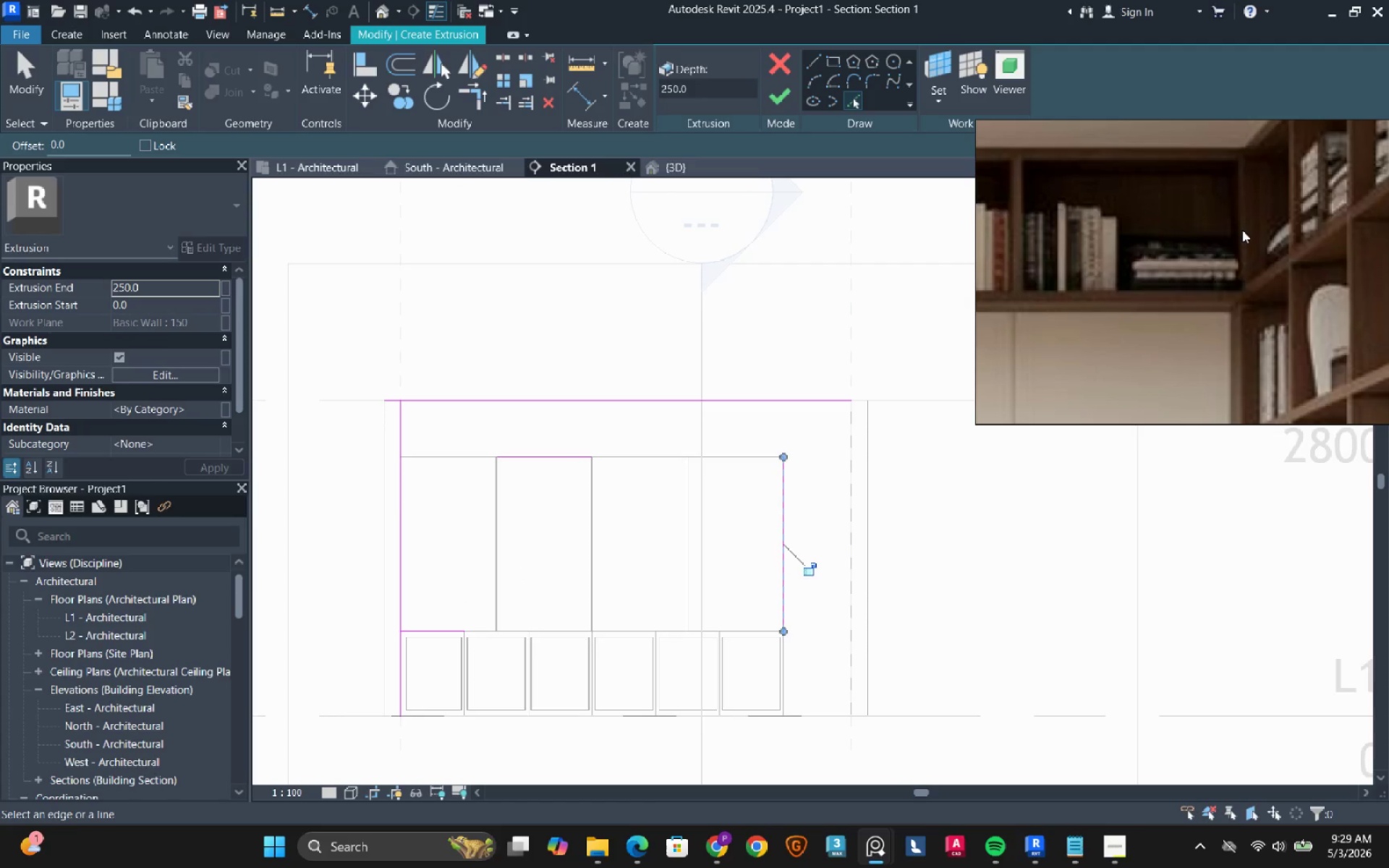 
type(tr)
 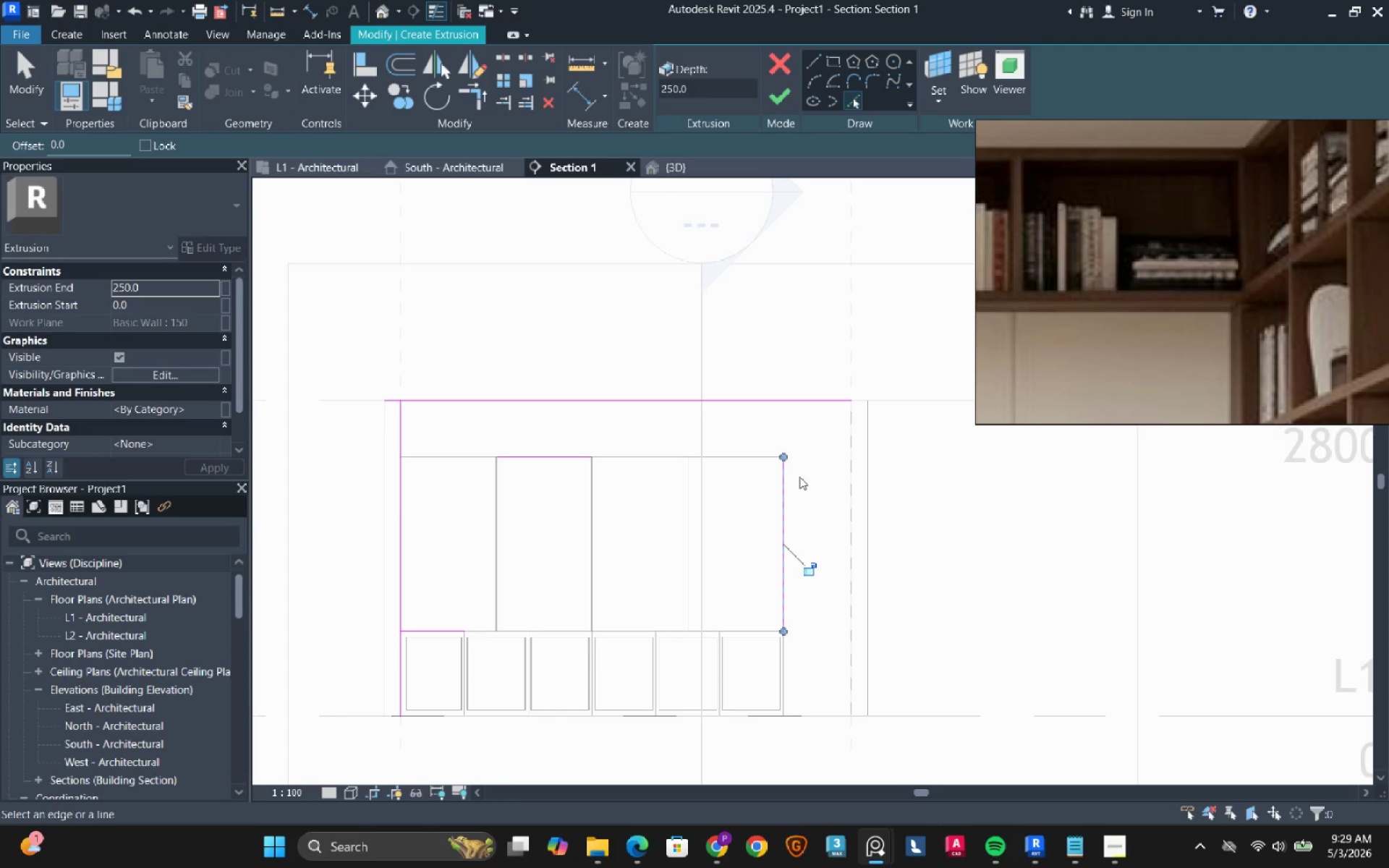 
middle_click([803, 475])
 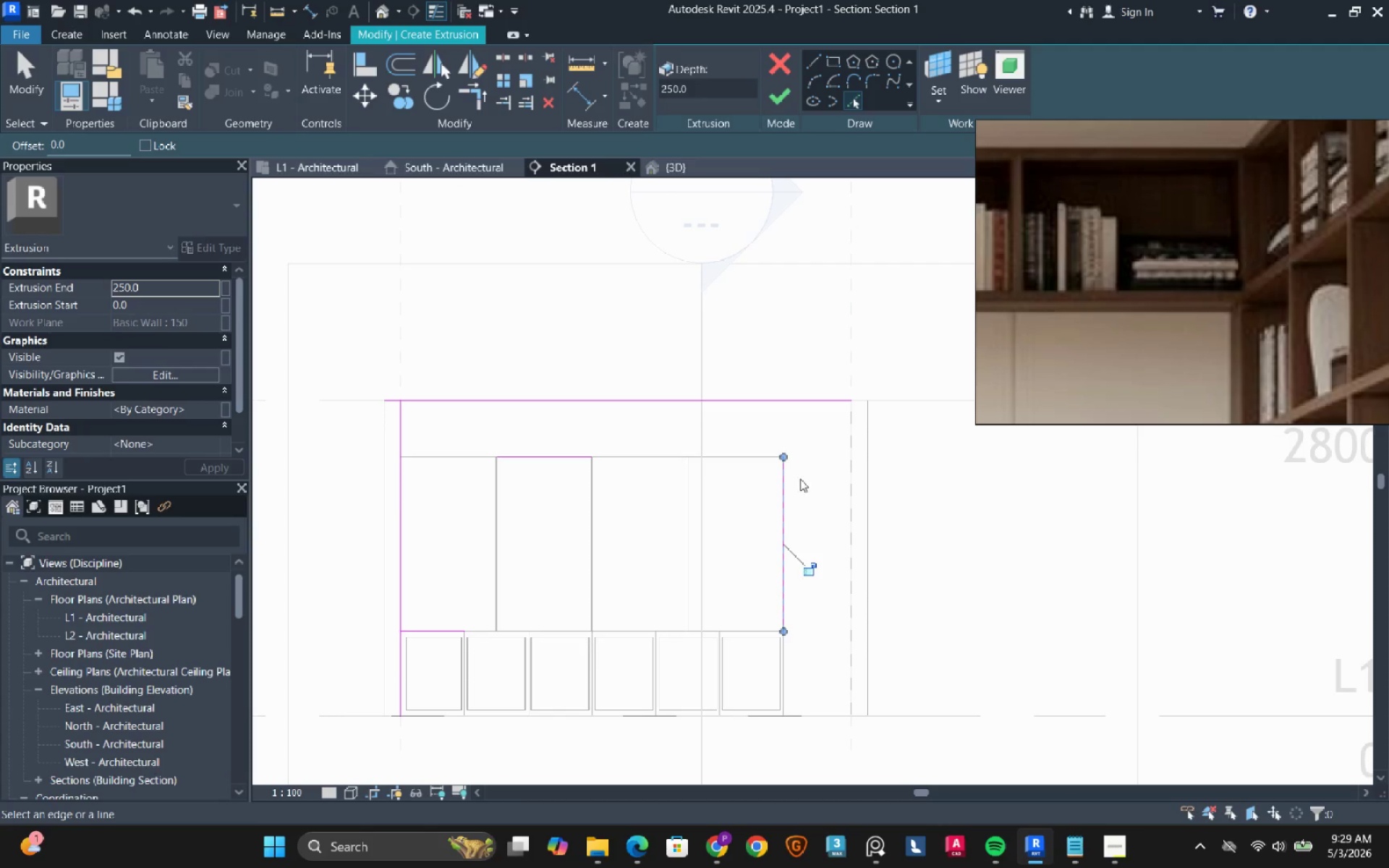 
key(T)
 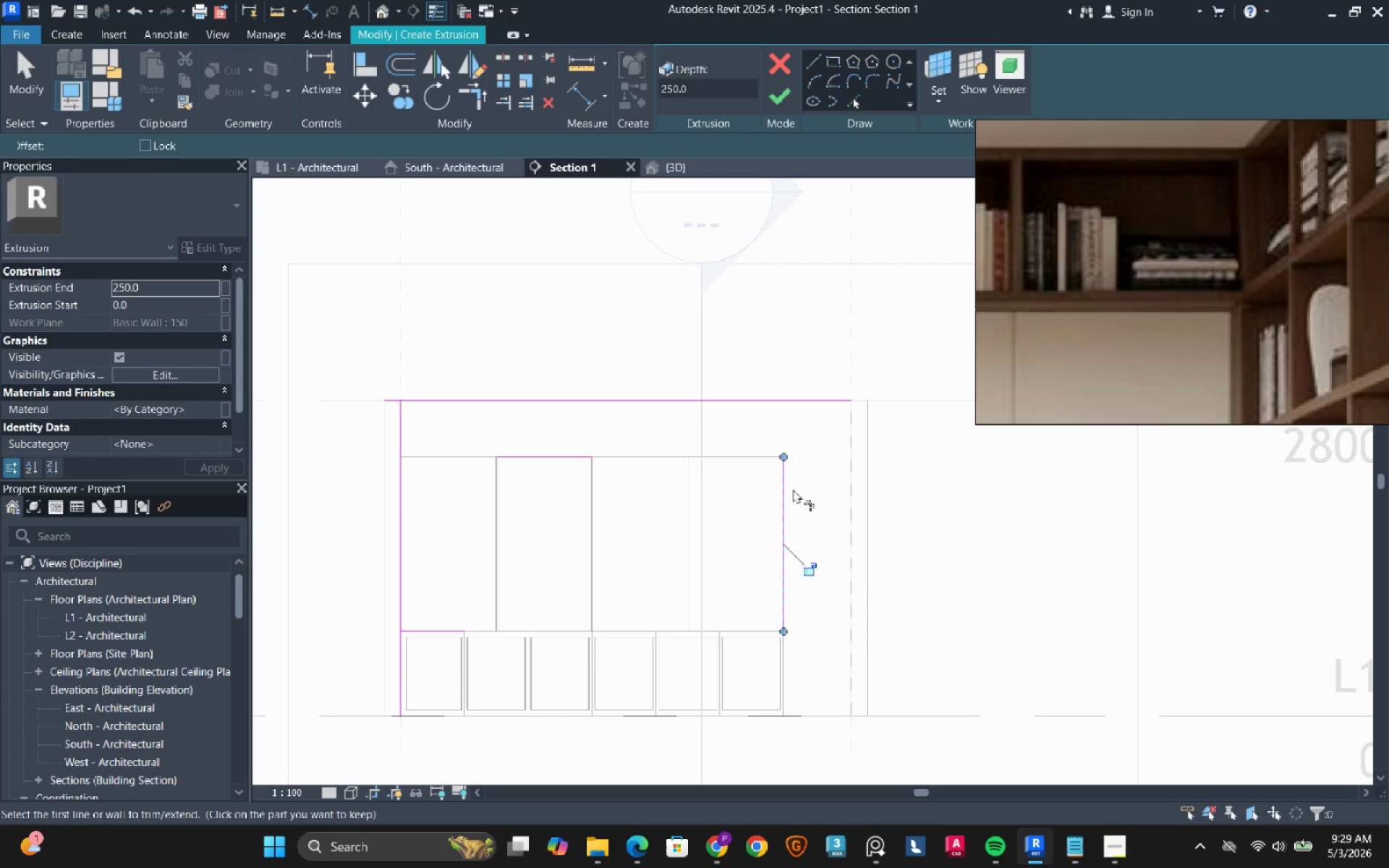 